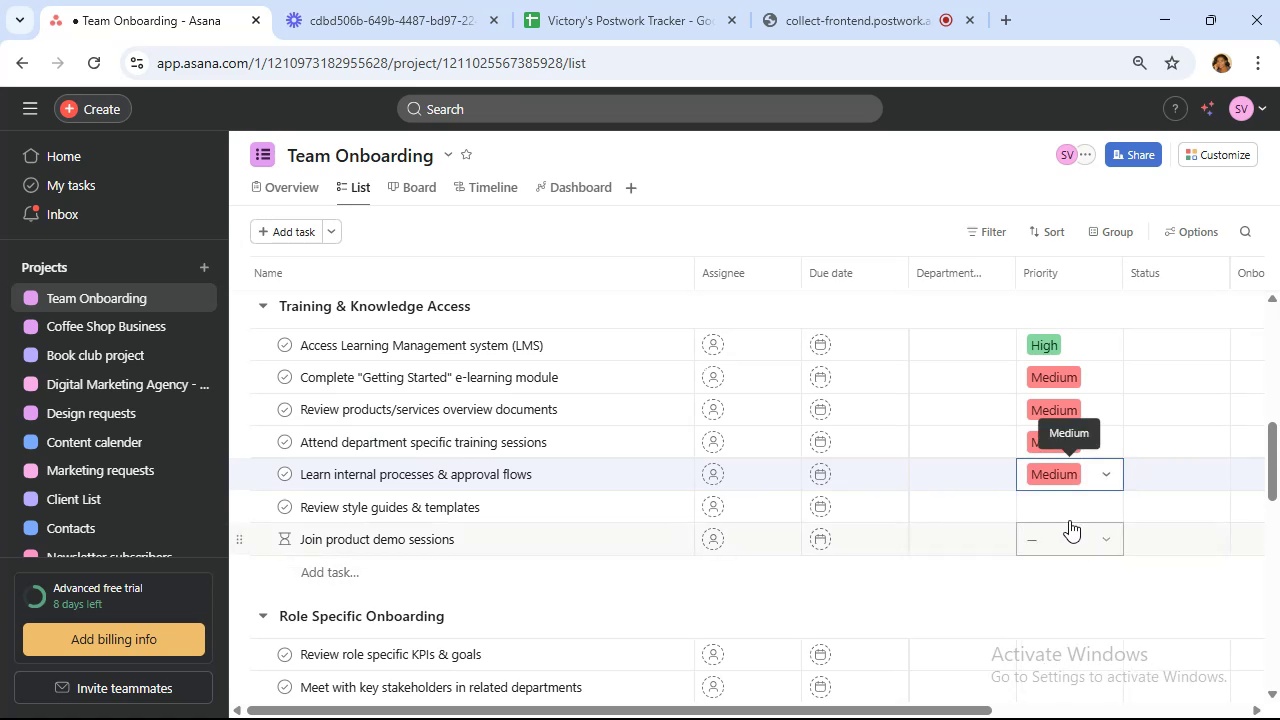 
left_click([1067, 513])
 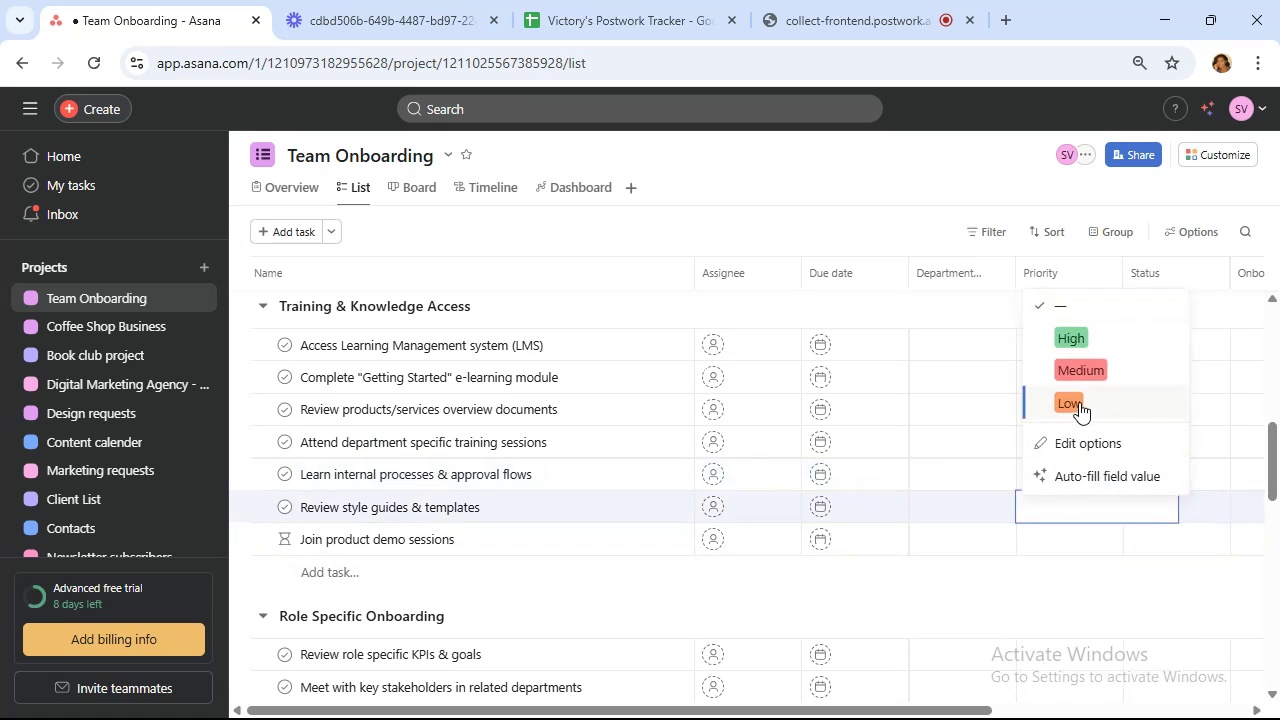 
left_click([1079, 402])
 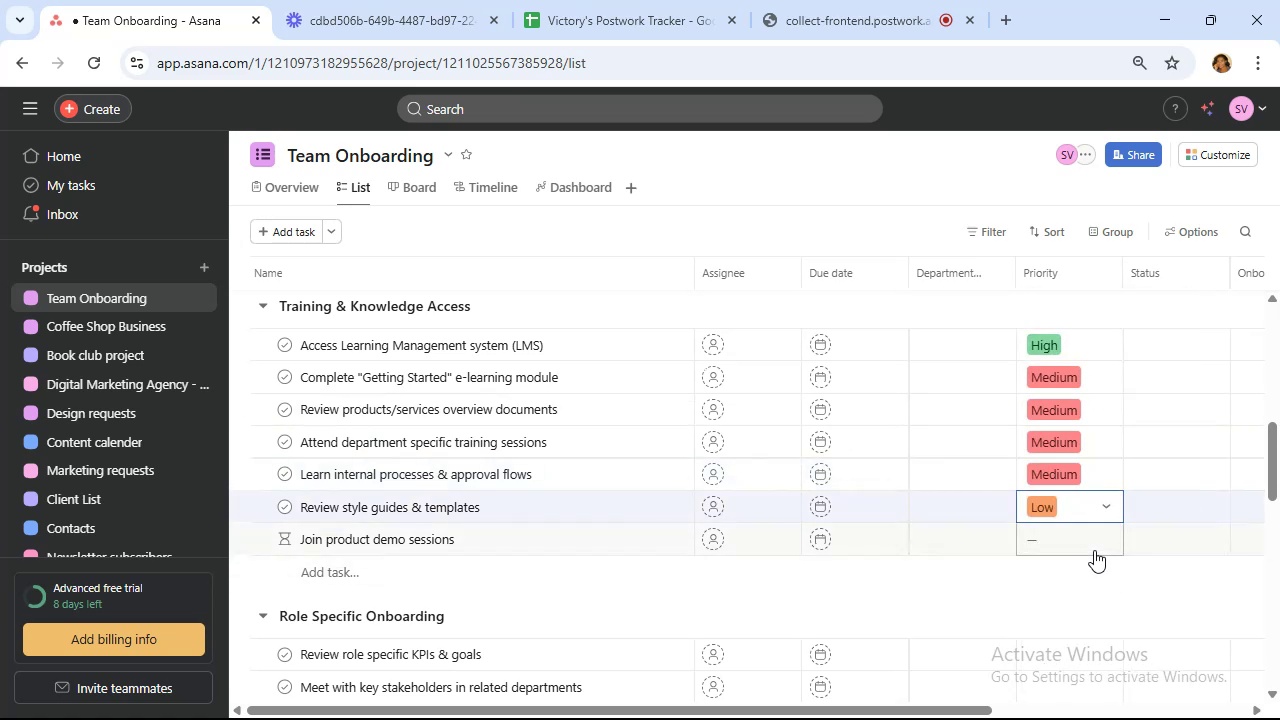 
left_click([1086, 537])
 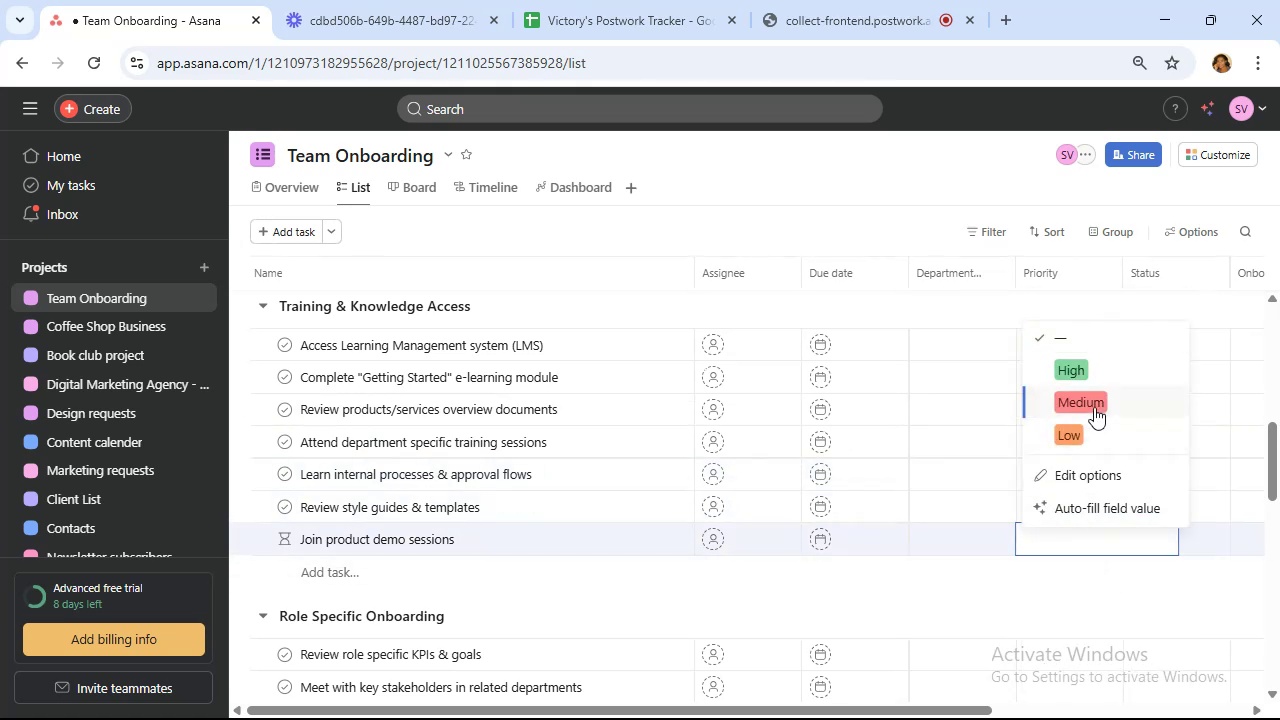 
left_click([1094, 407])
 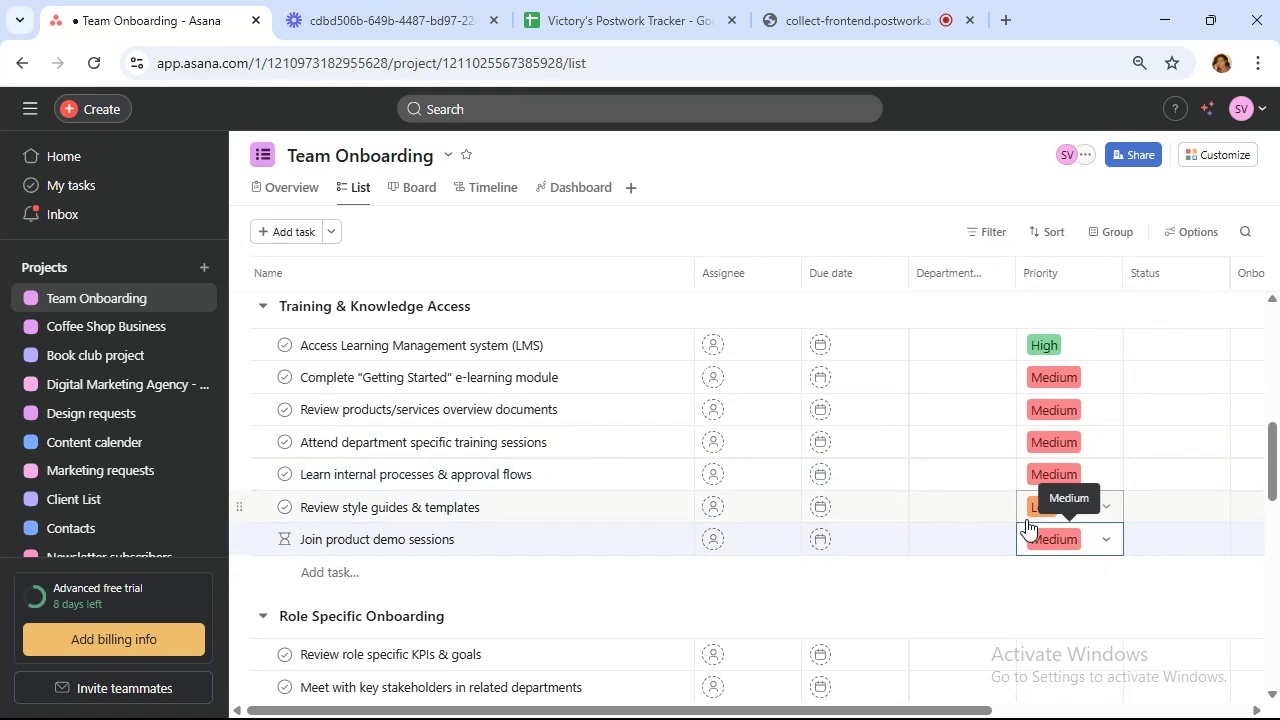 
scroll: coordinate [1026, 519], scroll_direction: down, amount: 2.0
 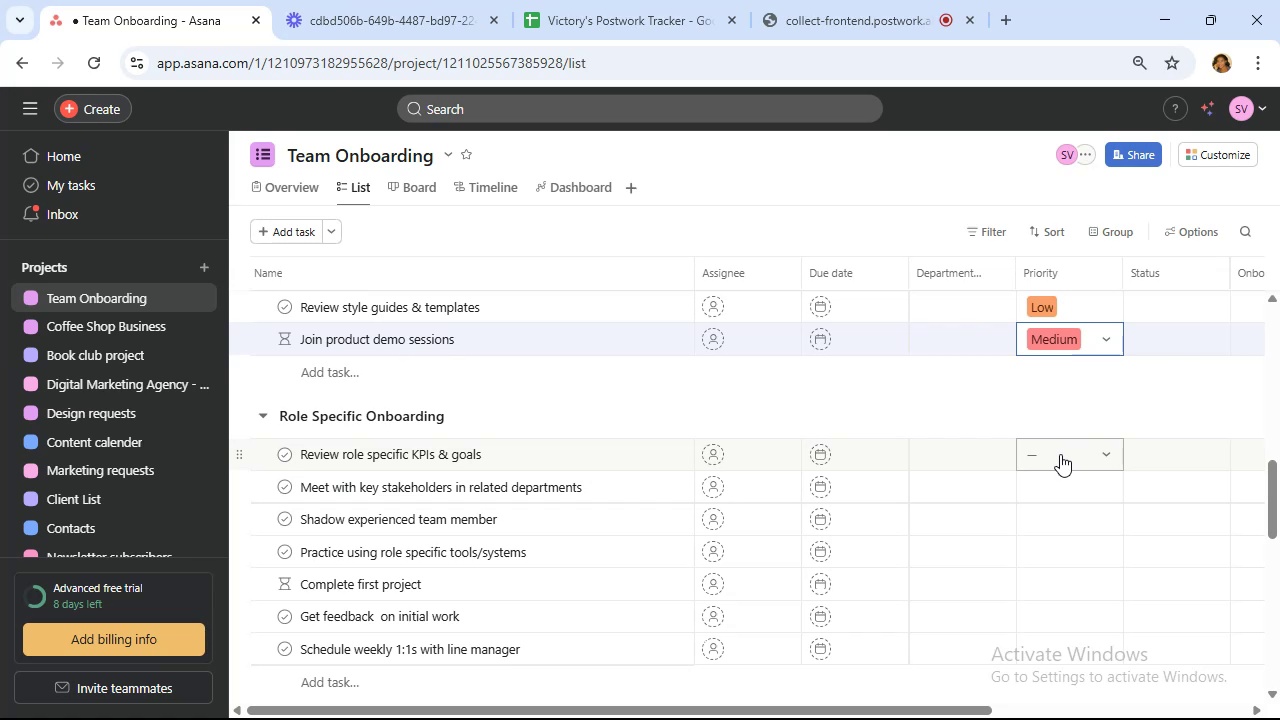 
wait(16.62)
 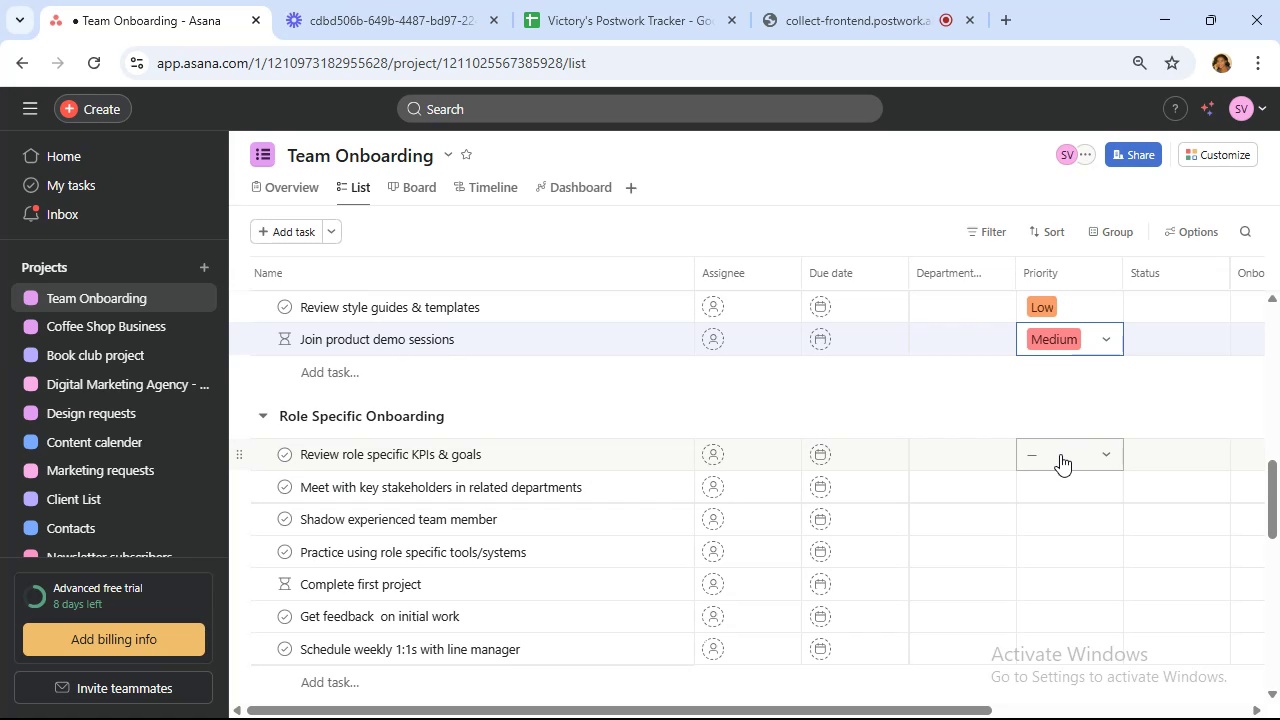 
left_click([1066, 455])
 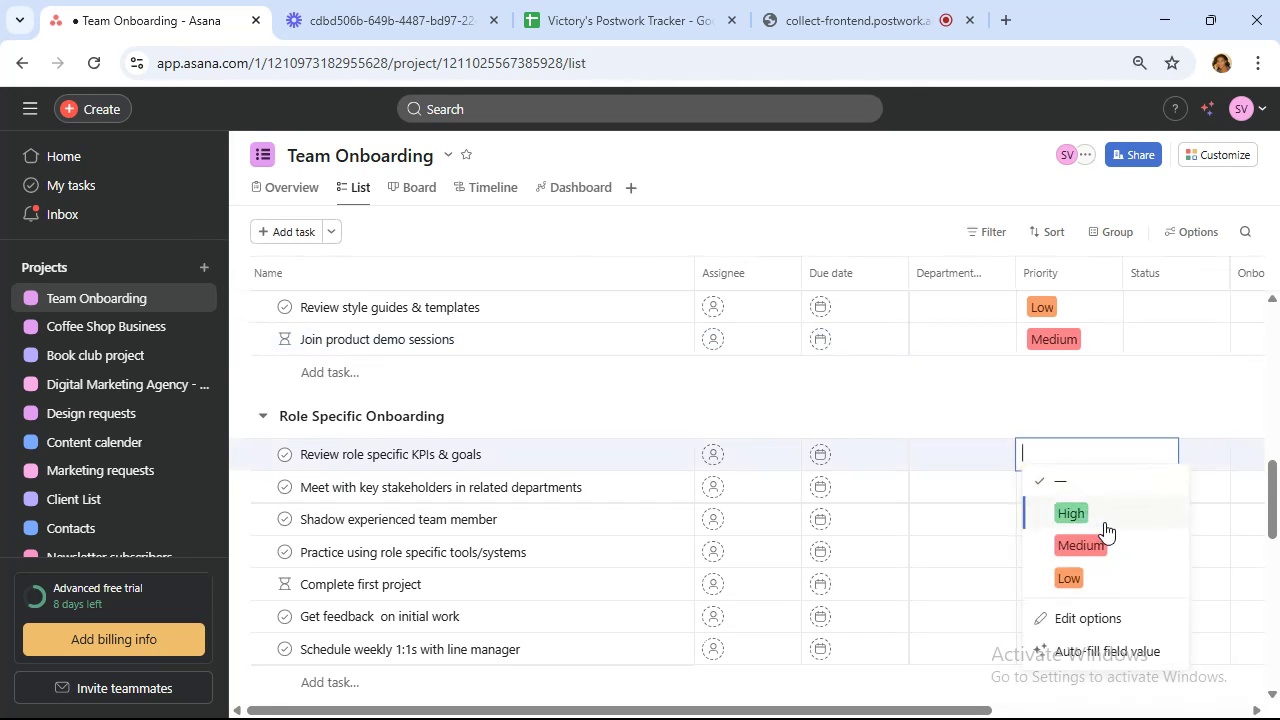 
left_click([1103, 510])
 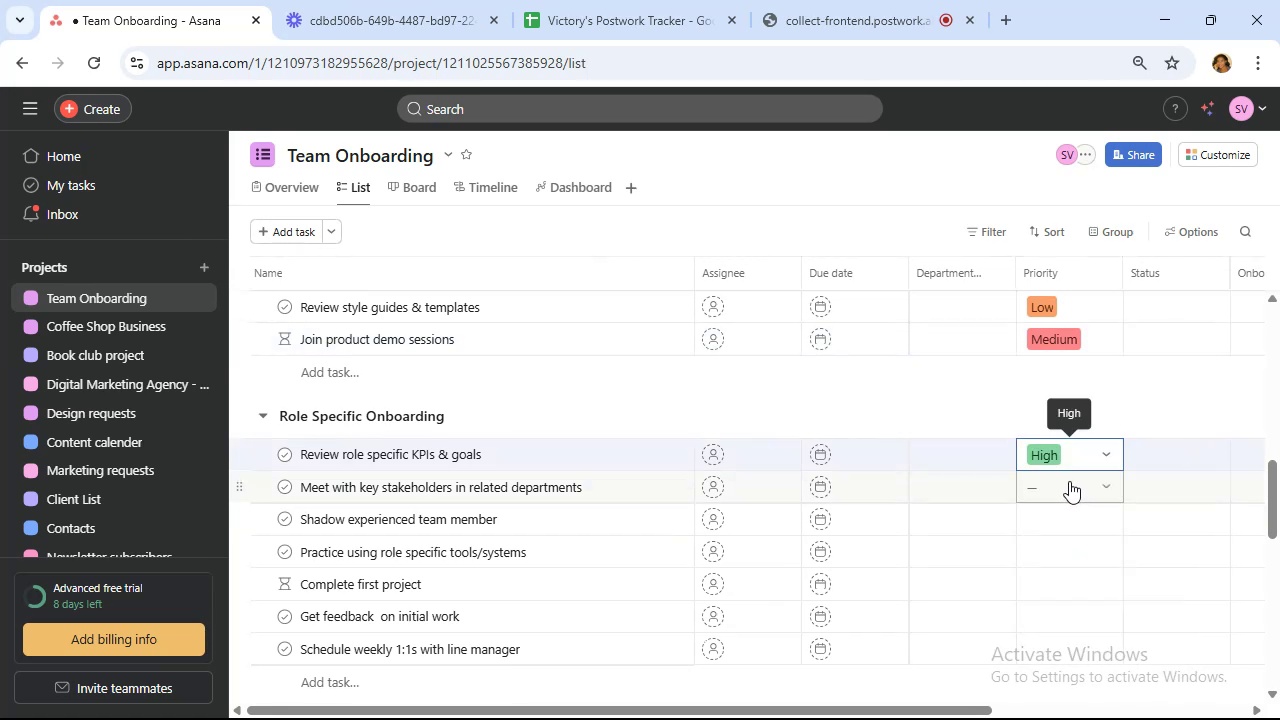 
left_click([1069, 481])
 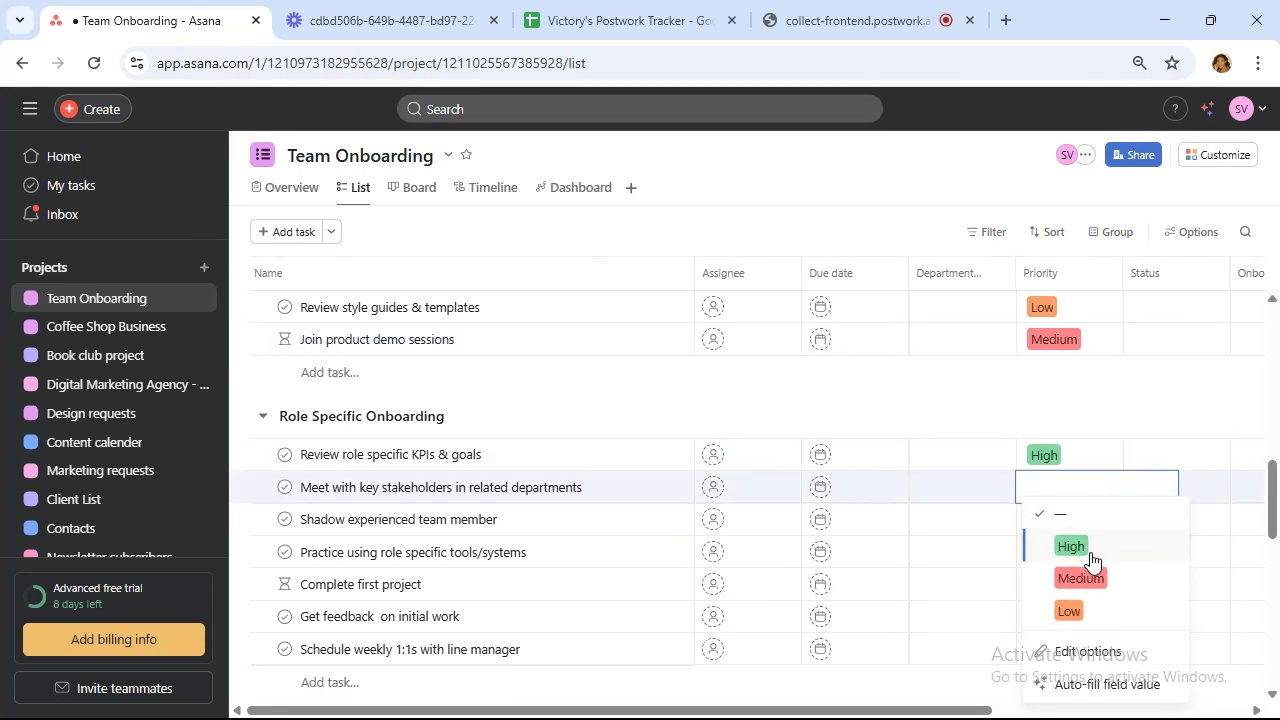 
left_click([1088, 551])
 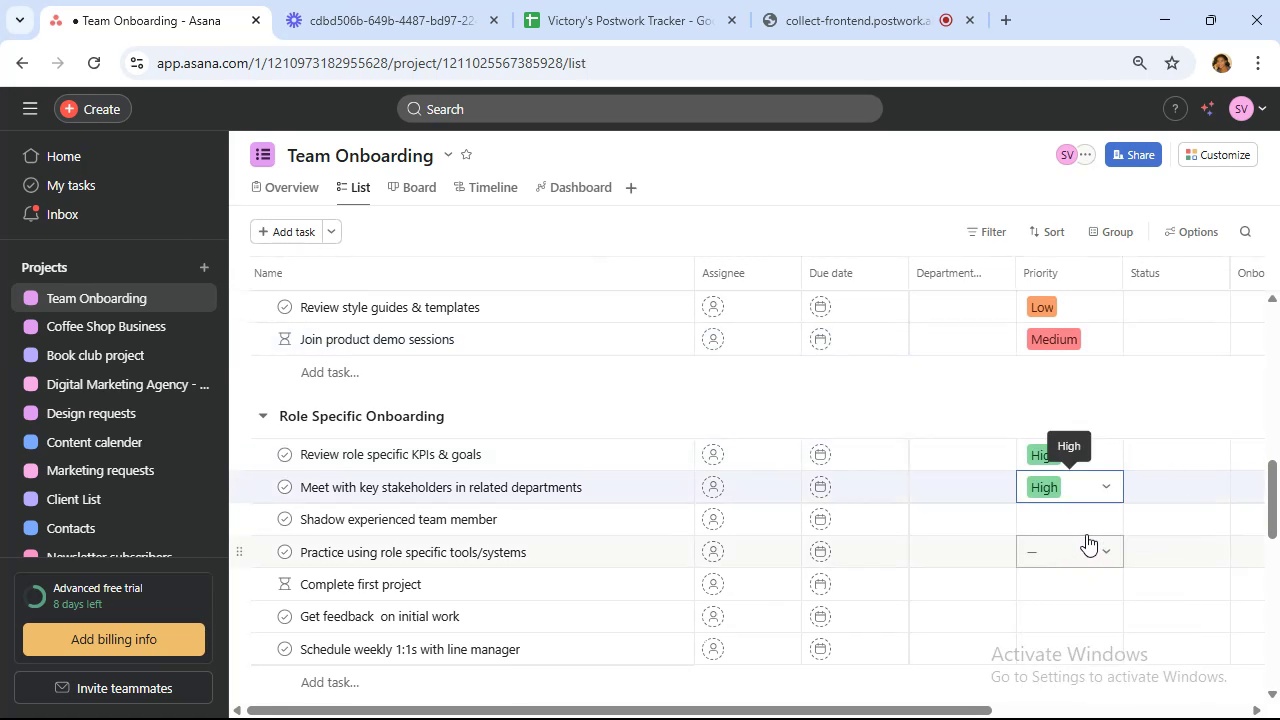 
left_click([1081, 527])
 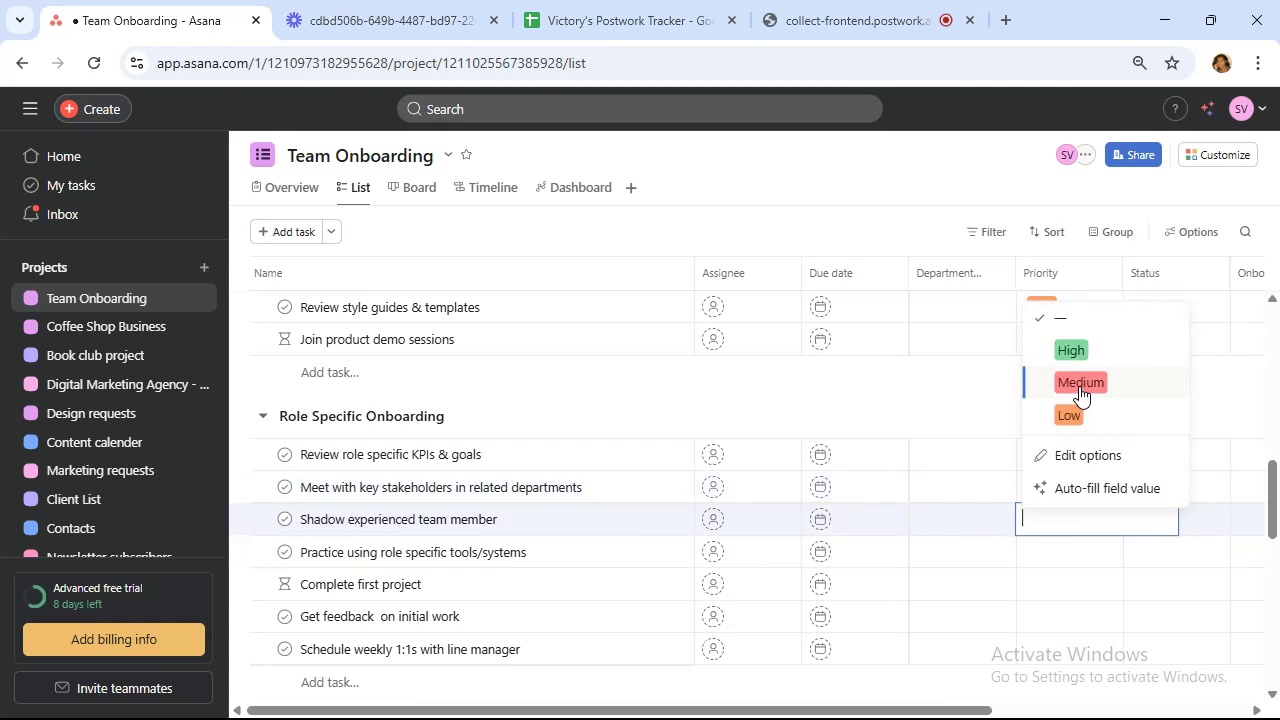 
left_click([1079, 386])
 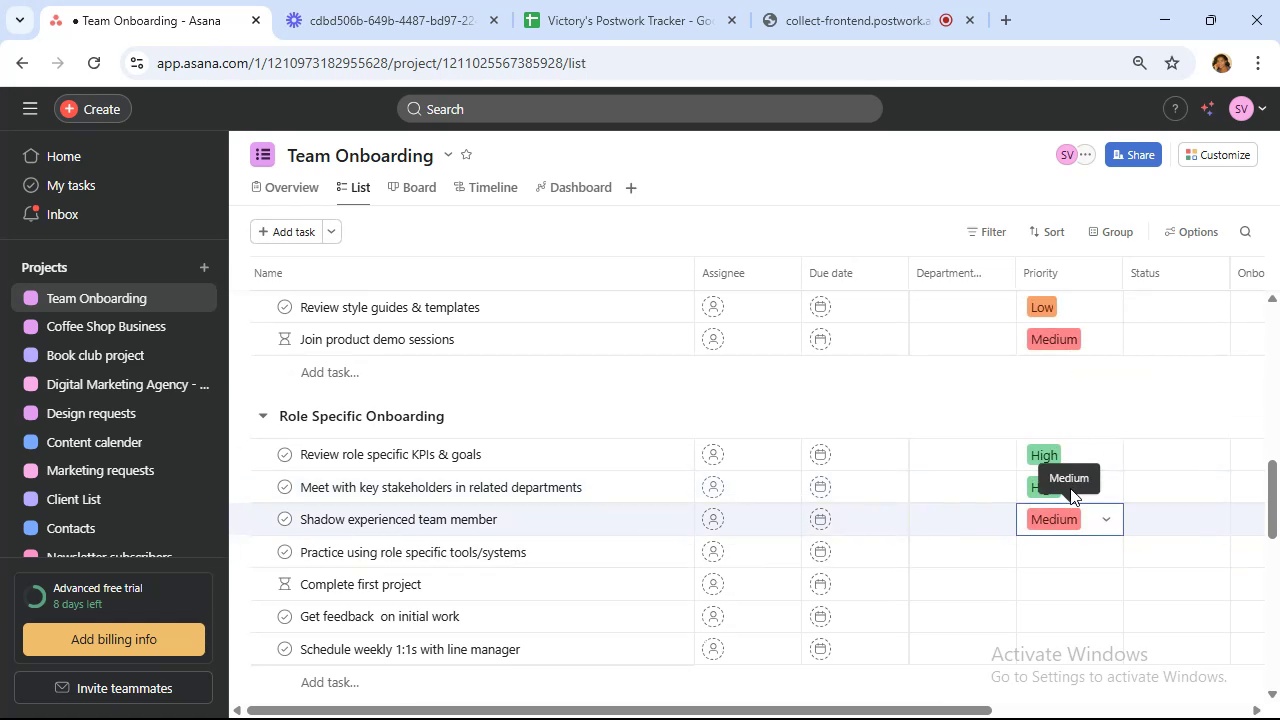 
scroll: coordinate [1074, 489], scroll_direction: down, amount: 3.0
 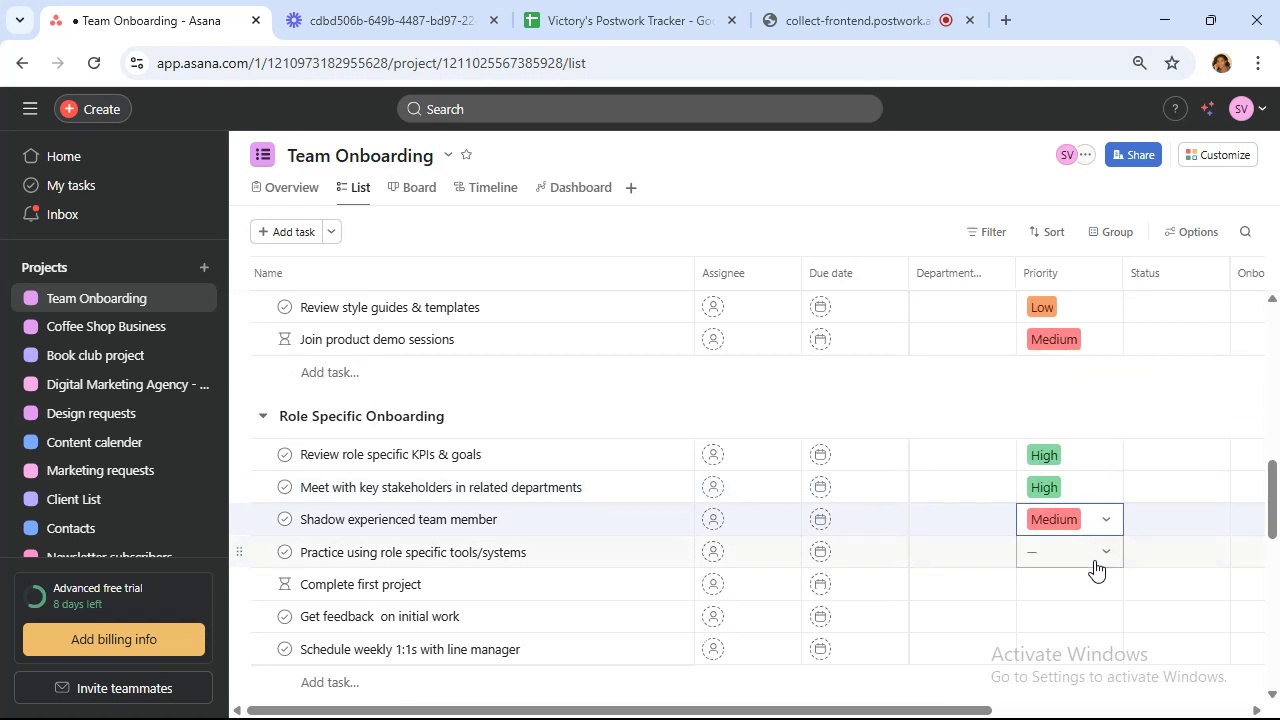 
left_click([1094, 560])
 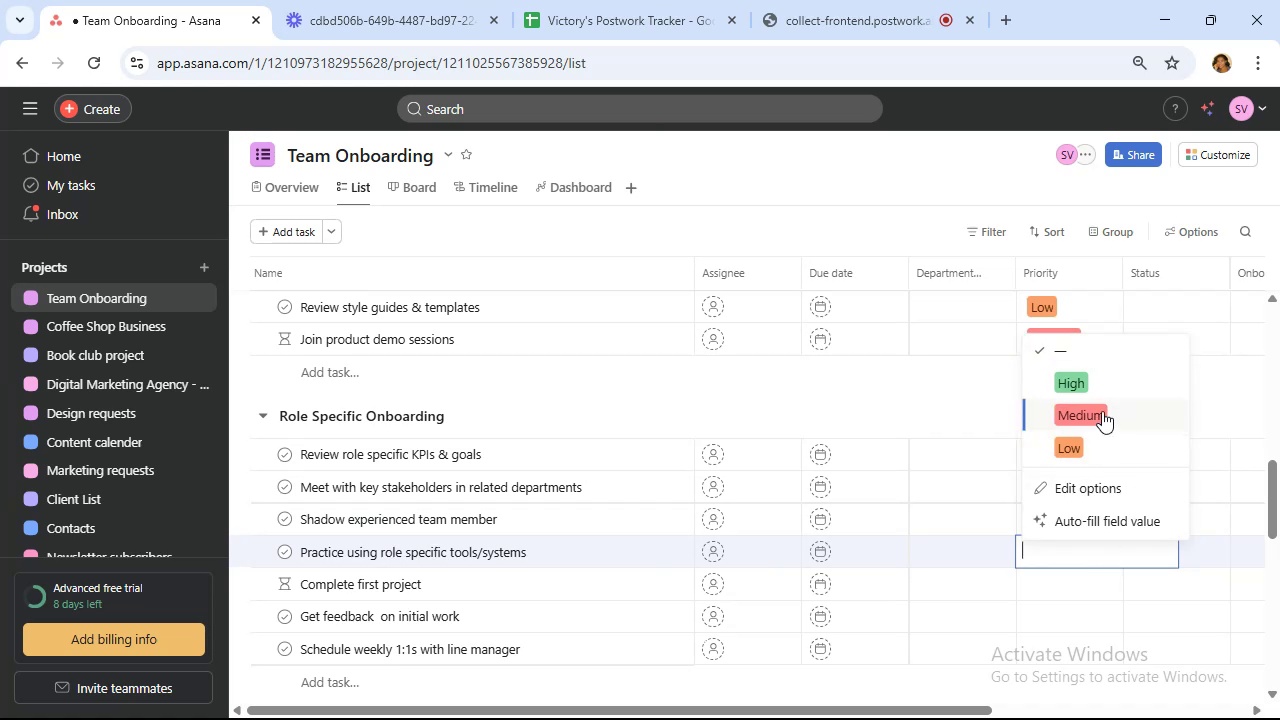 
left_click([1102, 411])
 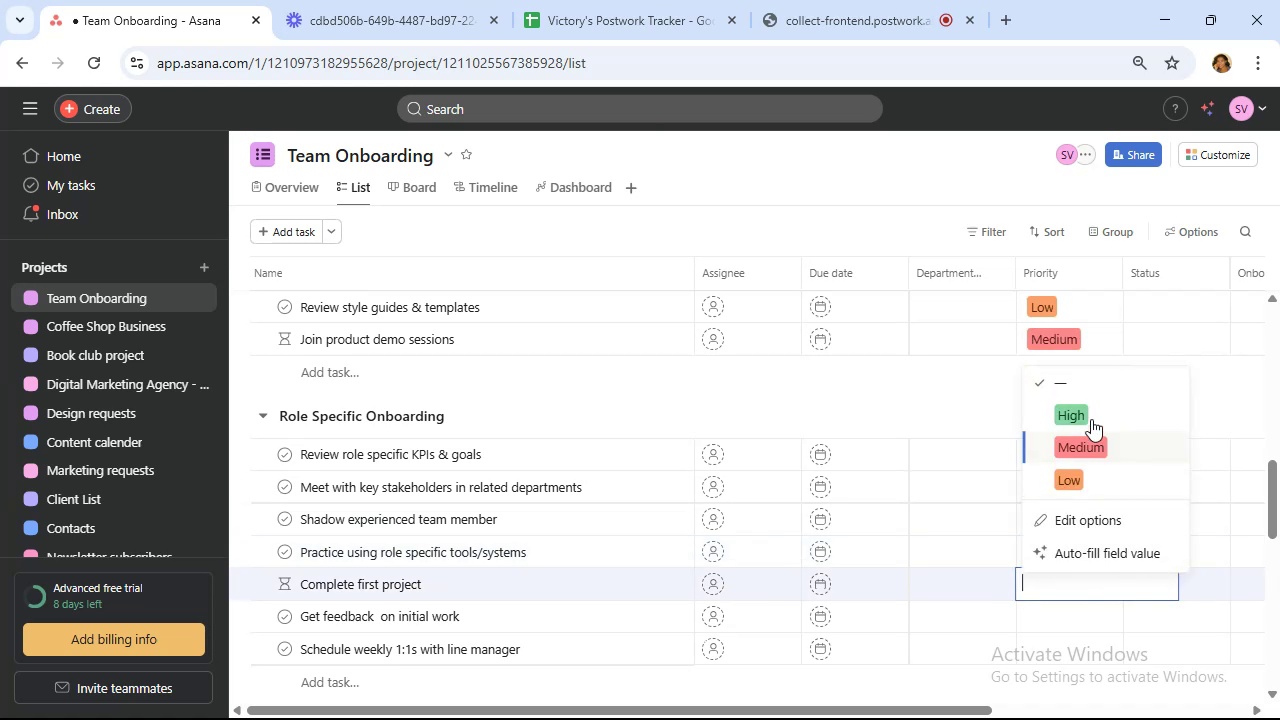 
left_click([1089, 409])
 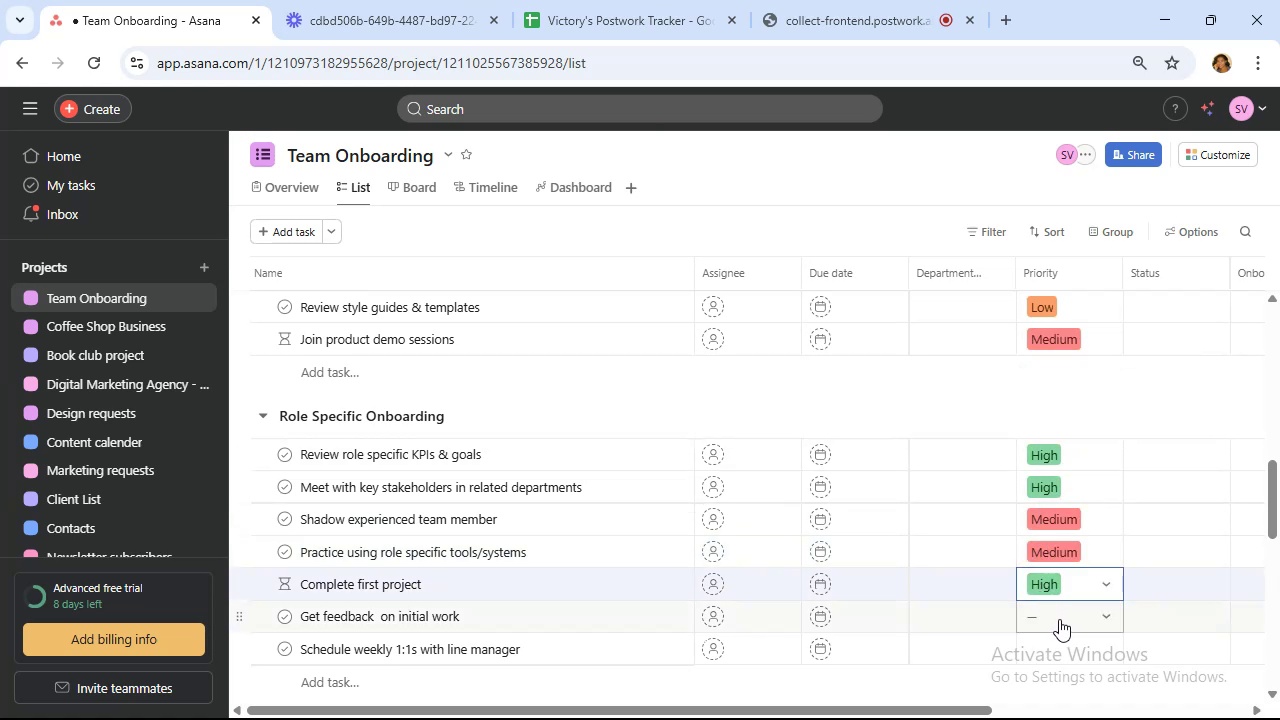 
left_click([1059, 619])
 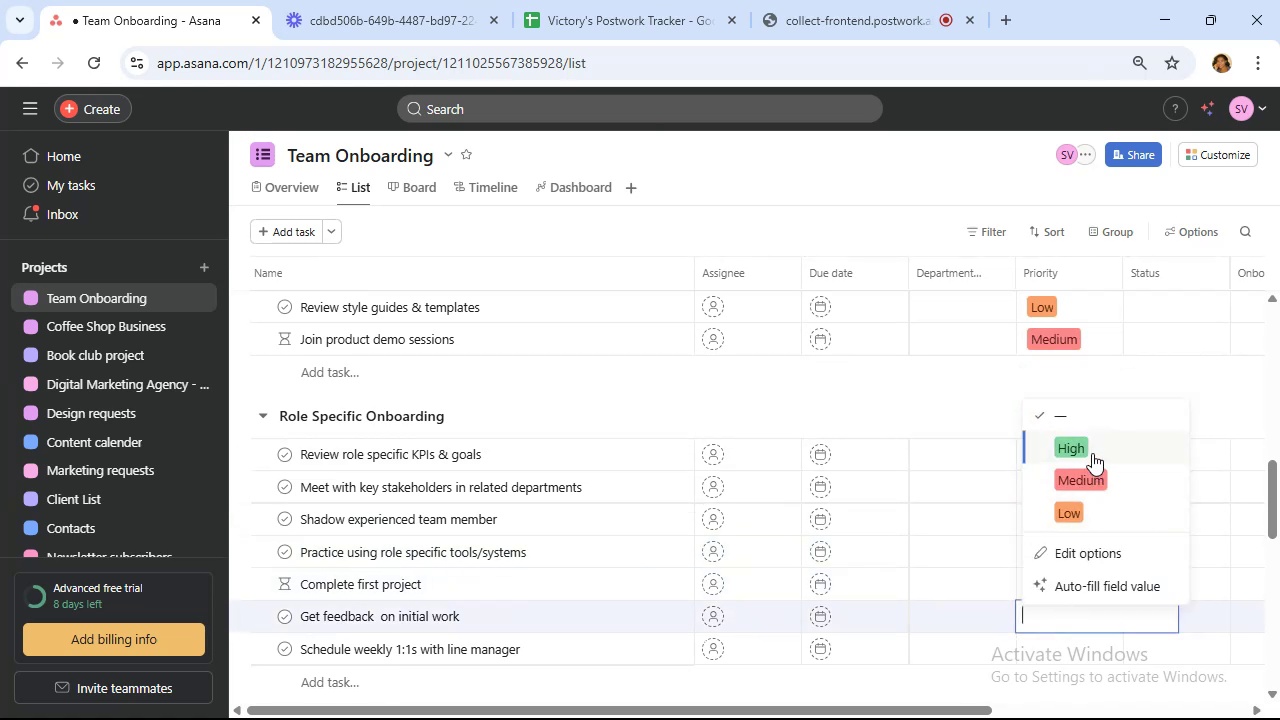 
left_click([1092, 452])
 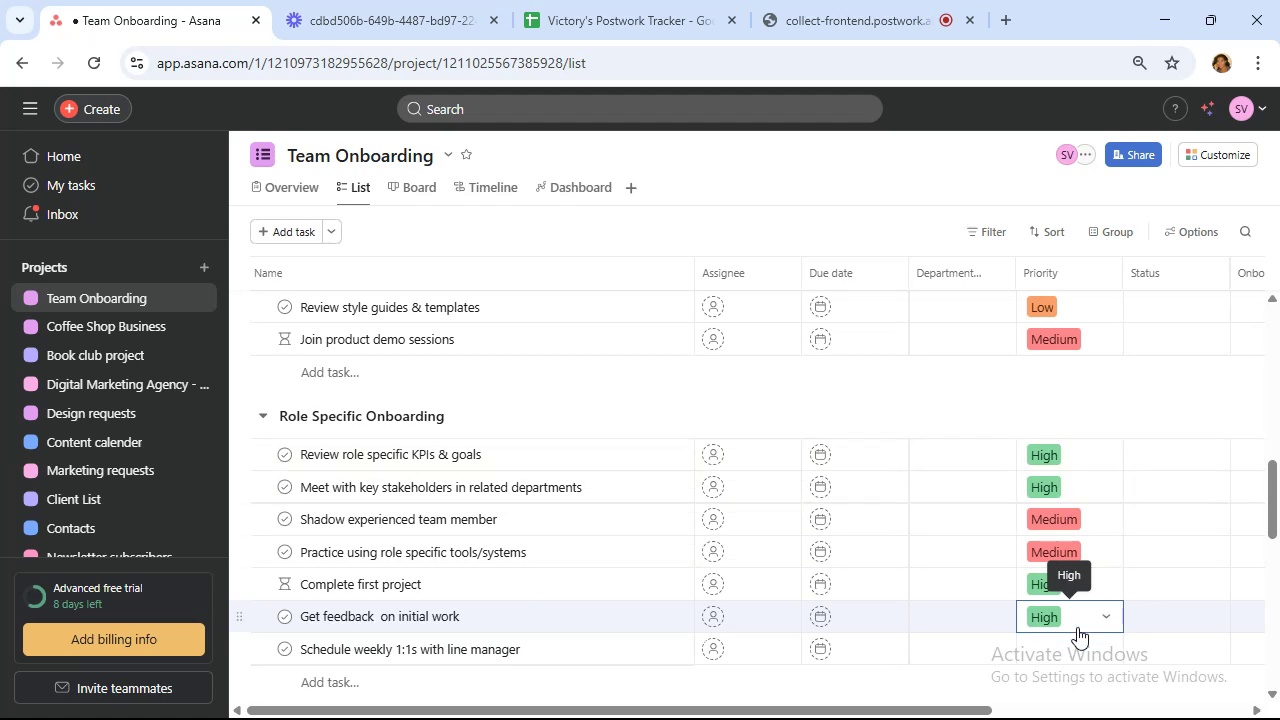 
left_click([1080, 643])
 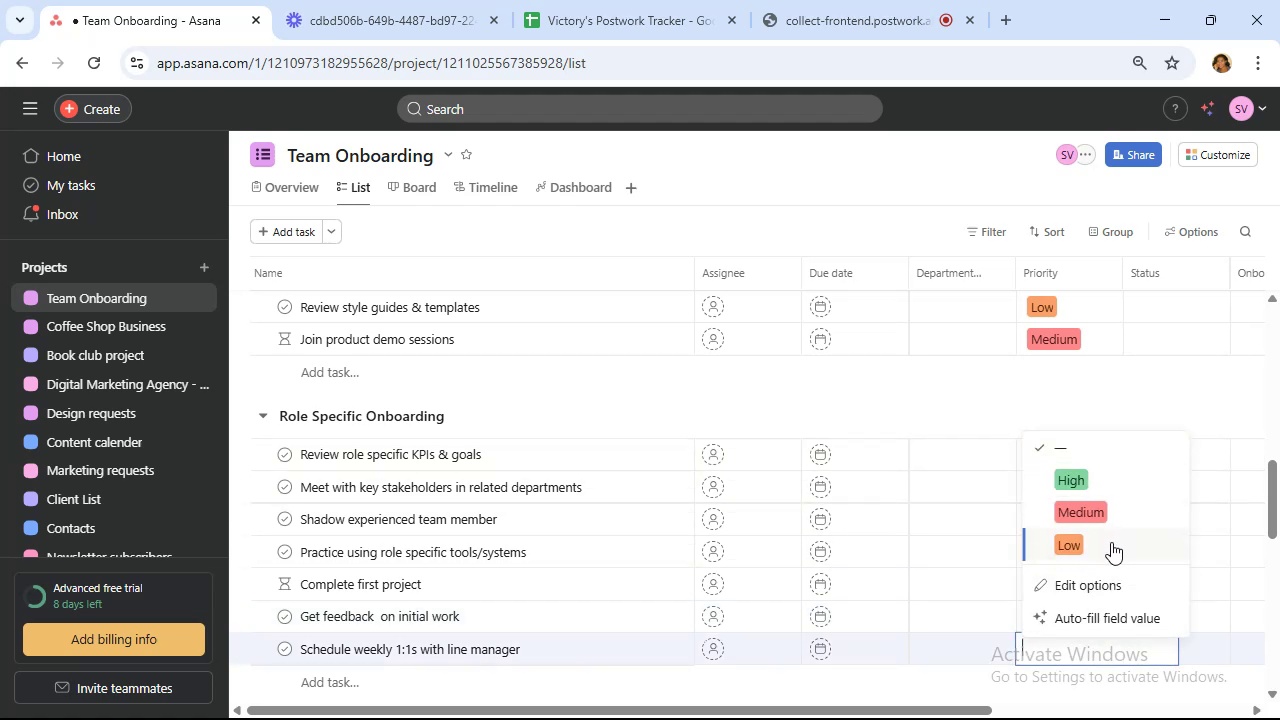 
left_click([1111, 542])
 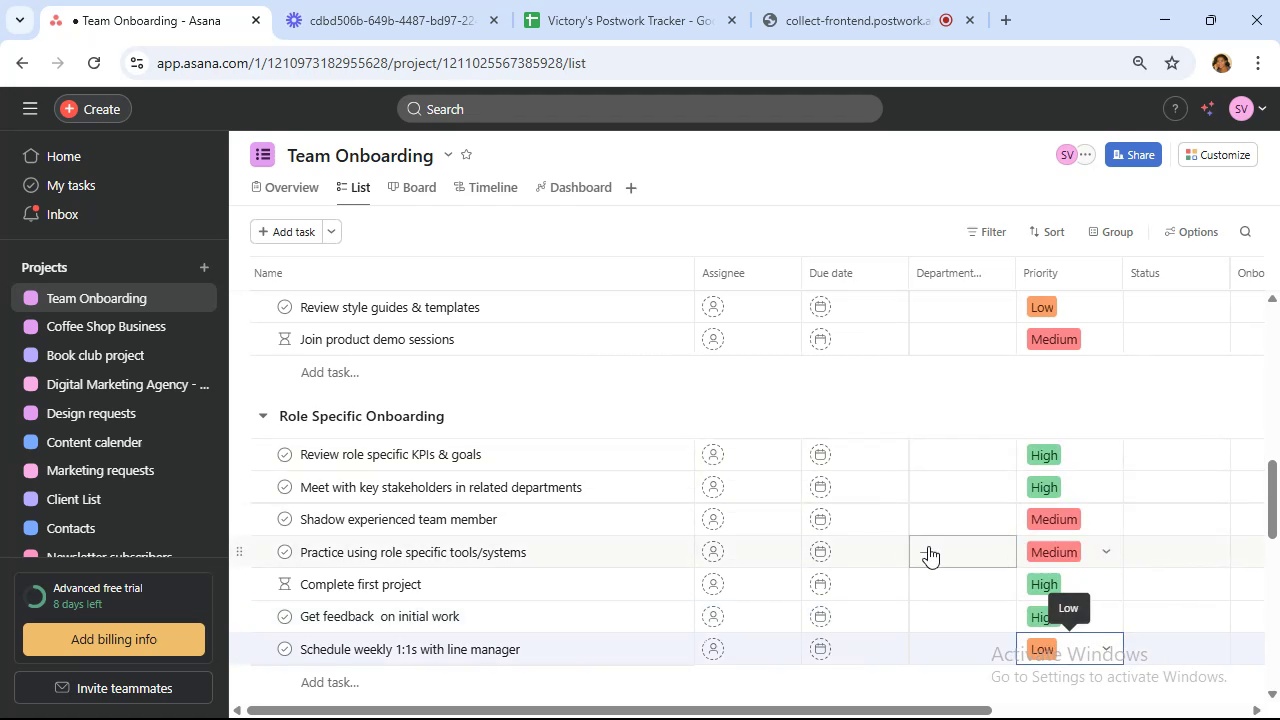 
scroll: coordinate [928, 546], scroll_direction: down, amount: 4.0
 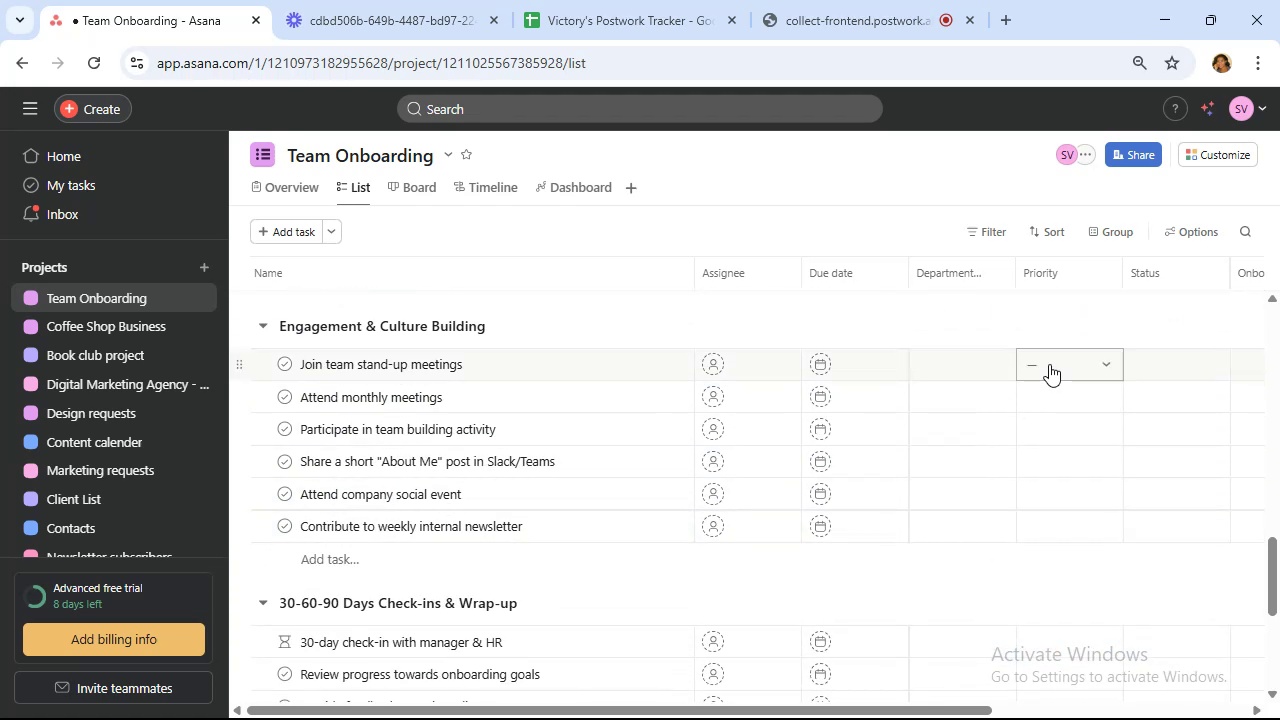 
left_click([1052, 361])
 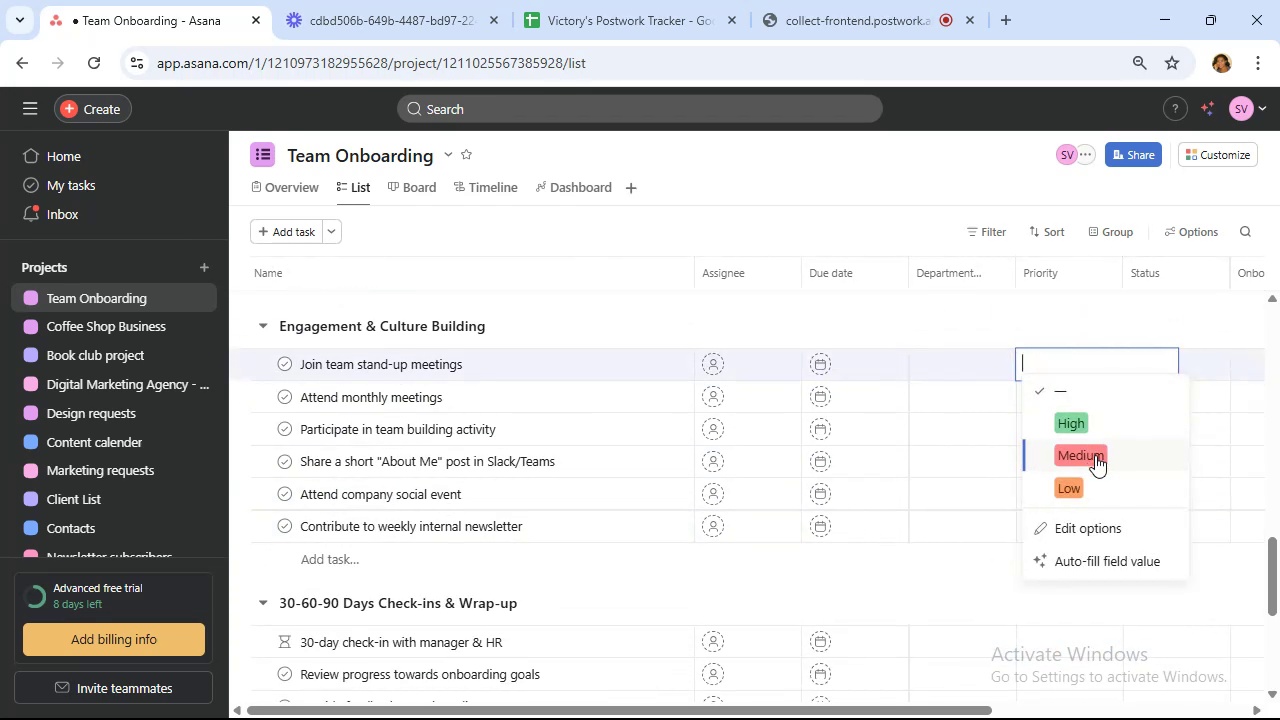 
left_click([1095, 455])
 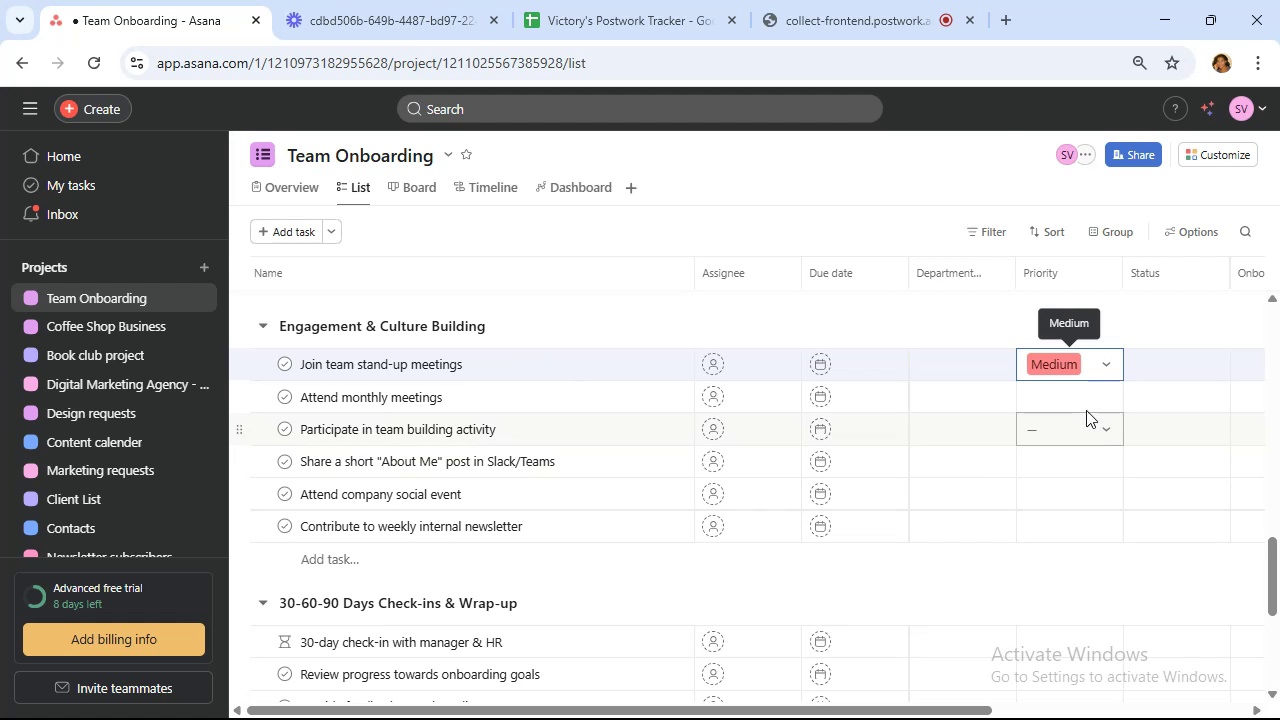 
left_click([1080, 390])
 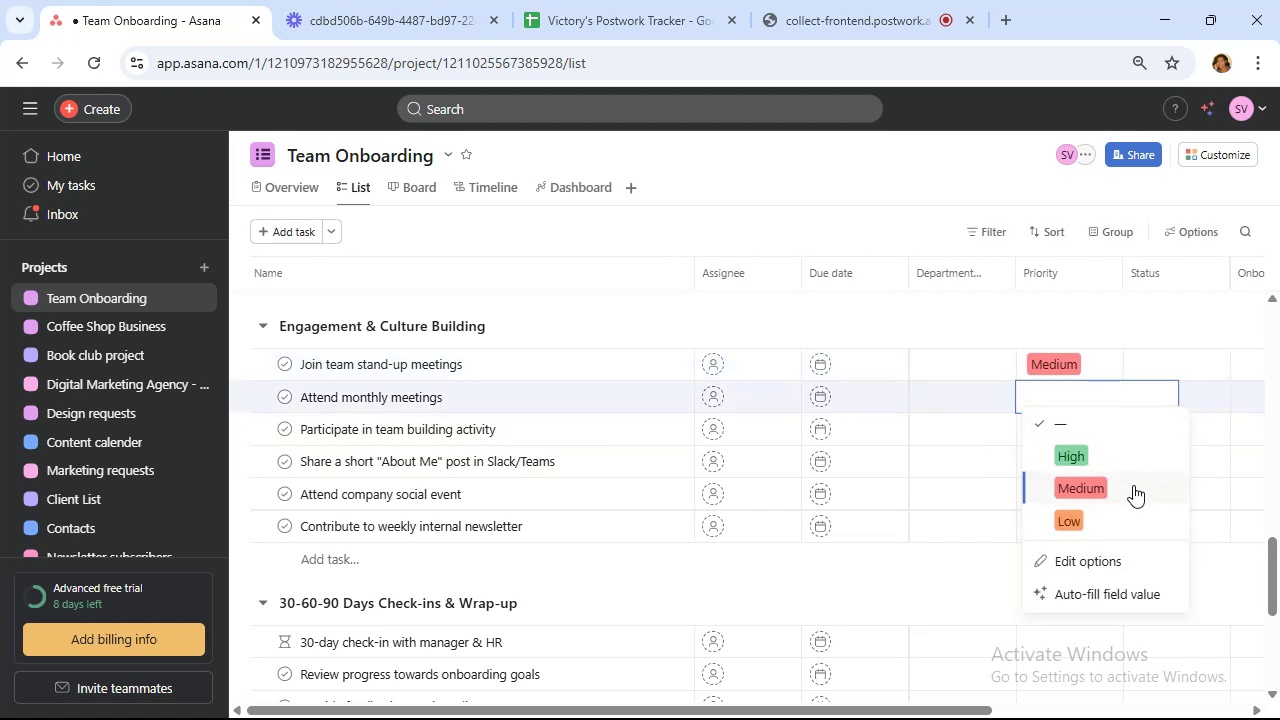 
left_click([1133, 485])
 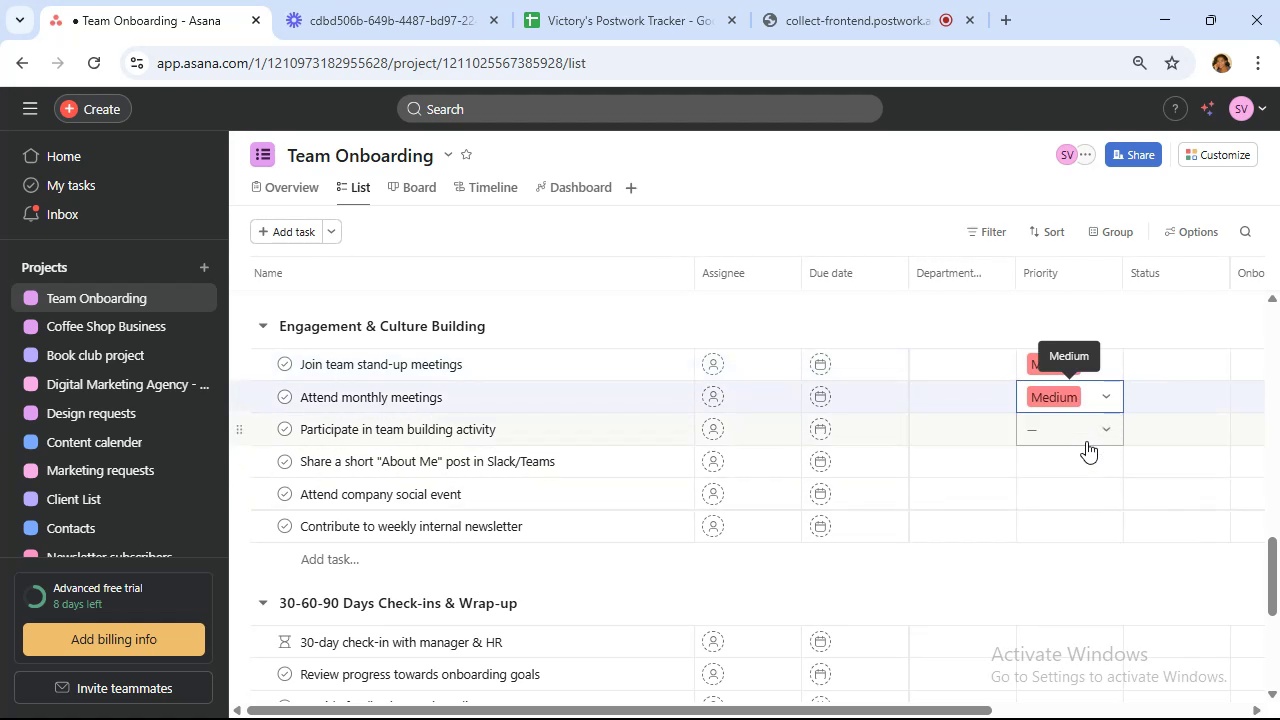 
left_click([1086, 441])
 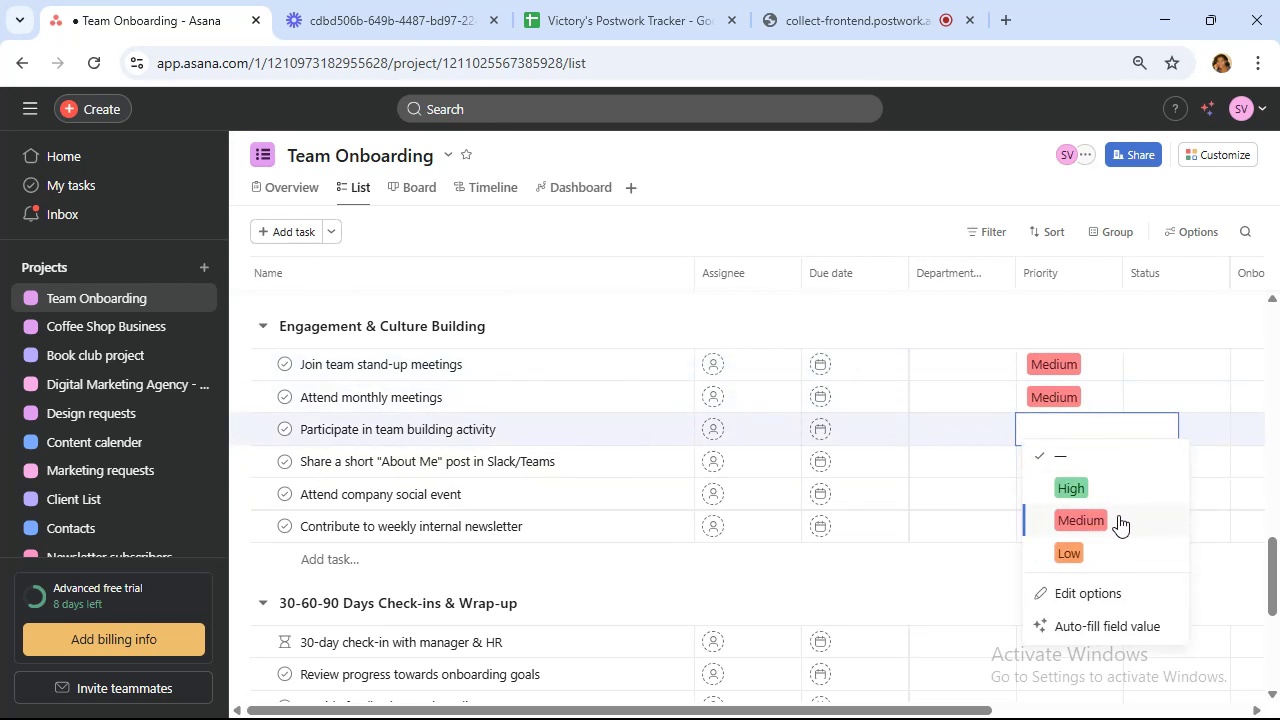 
left_click([1118, 515])
 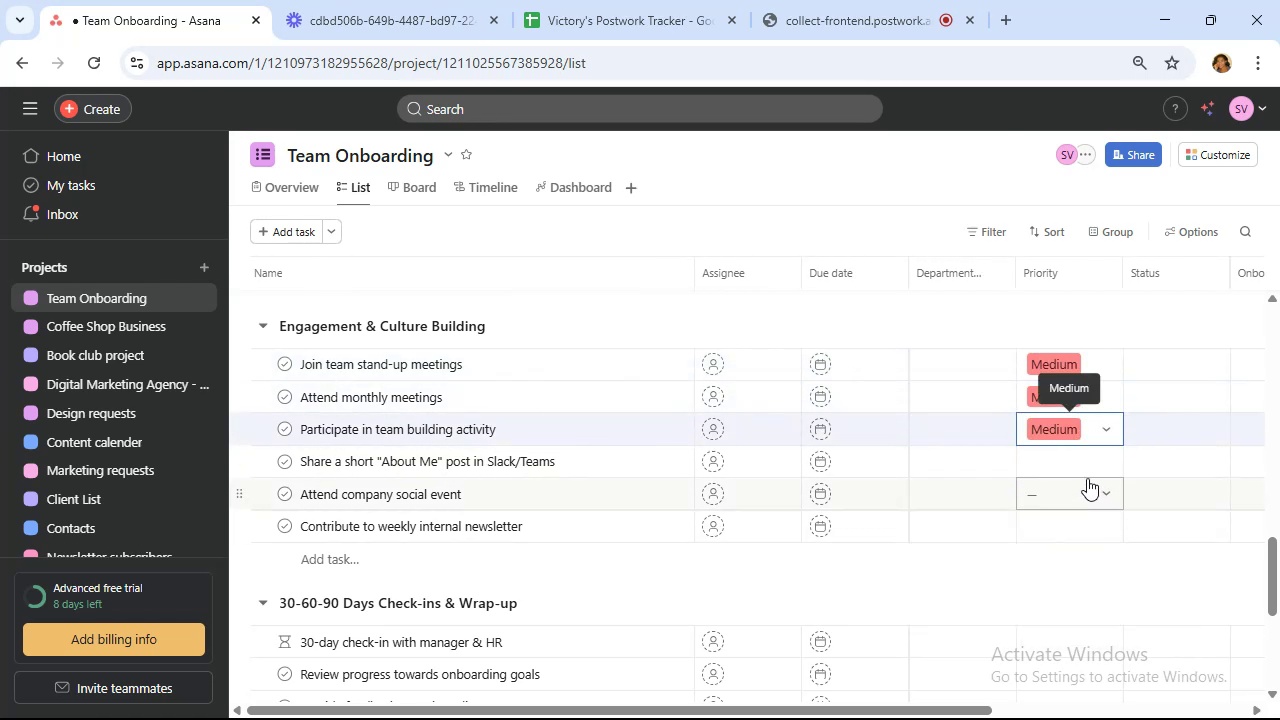 
left_click([1082, 469])
 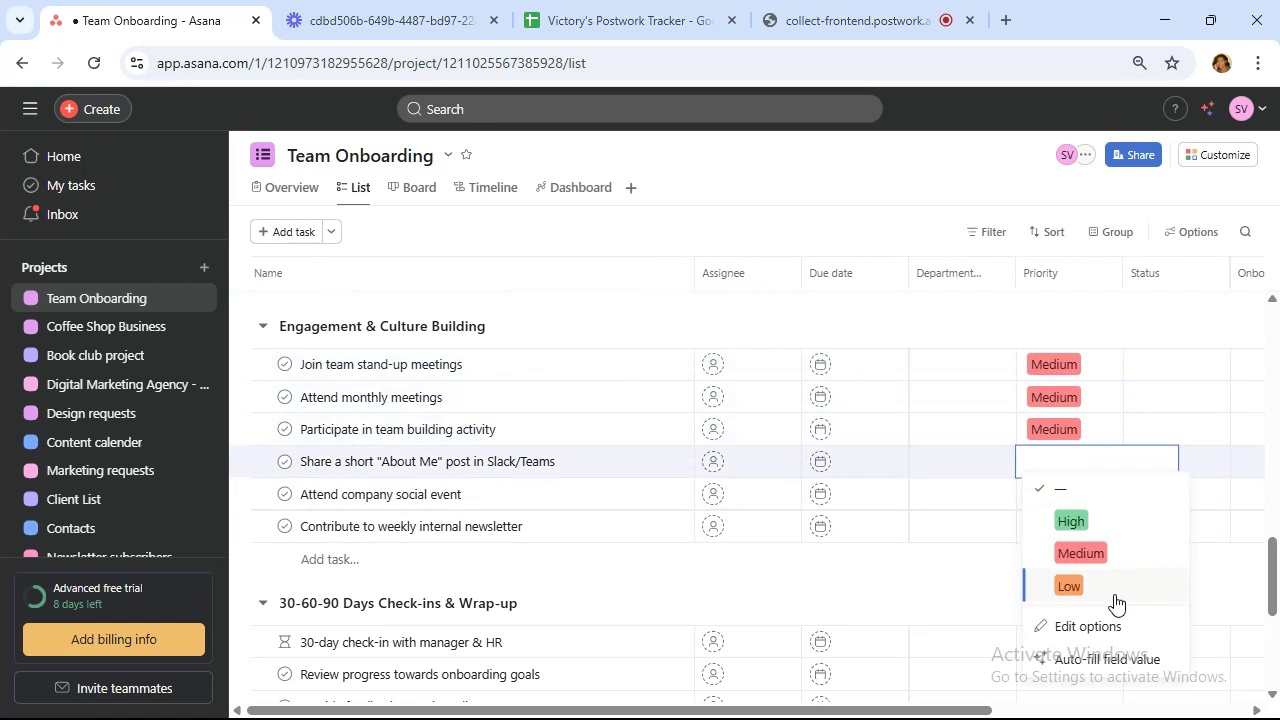 
left_click([1113, 589])
 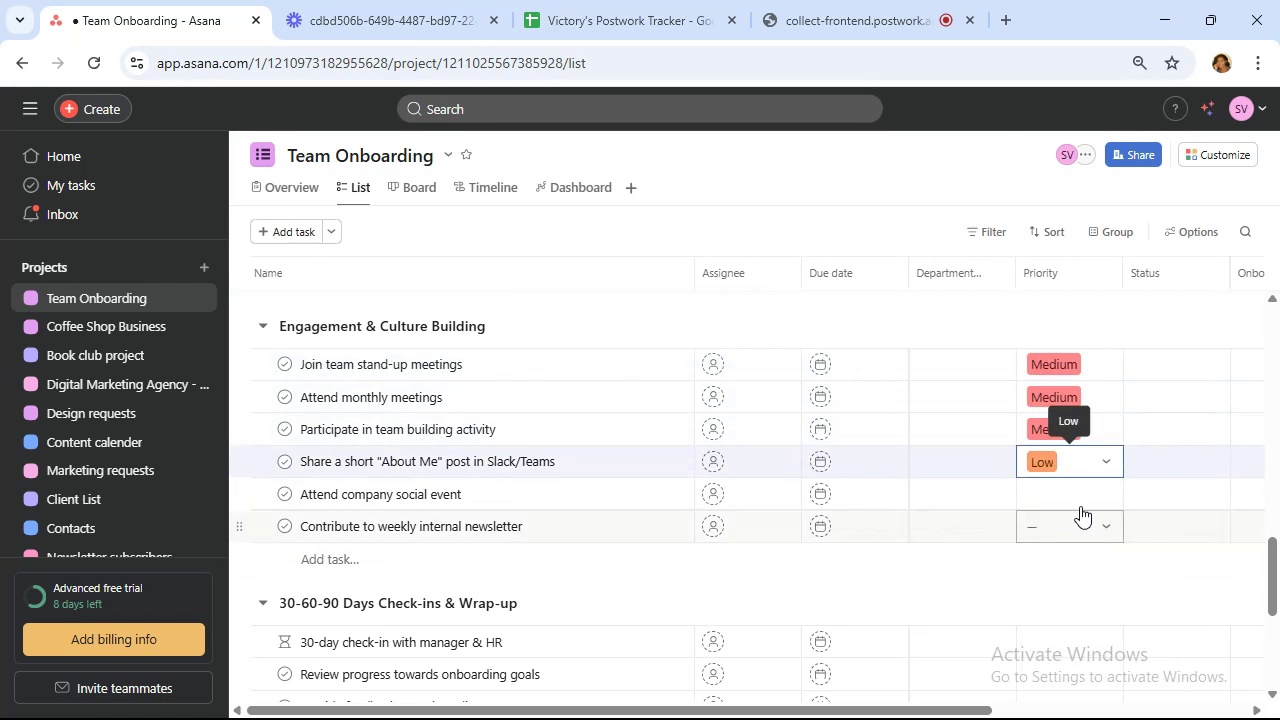 
left_click([1079, 502])
 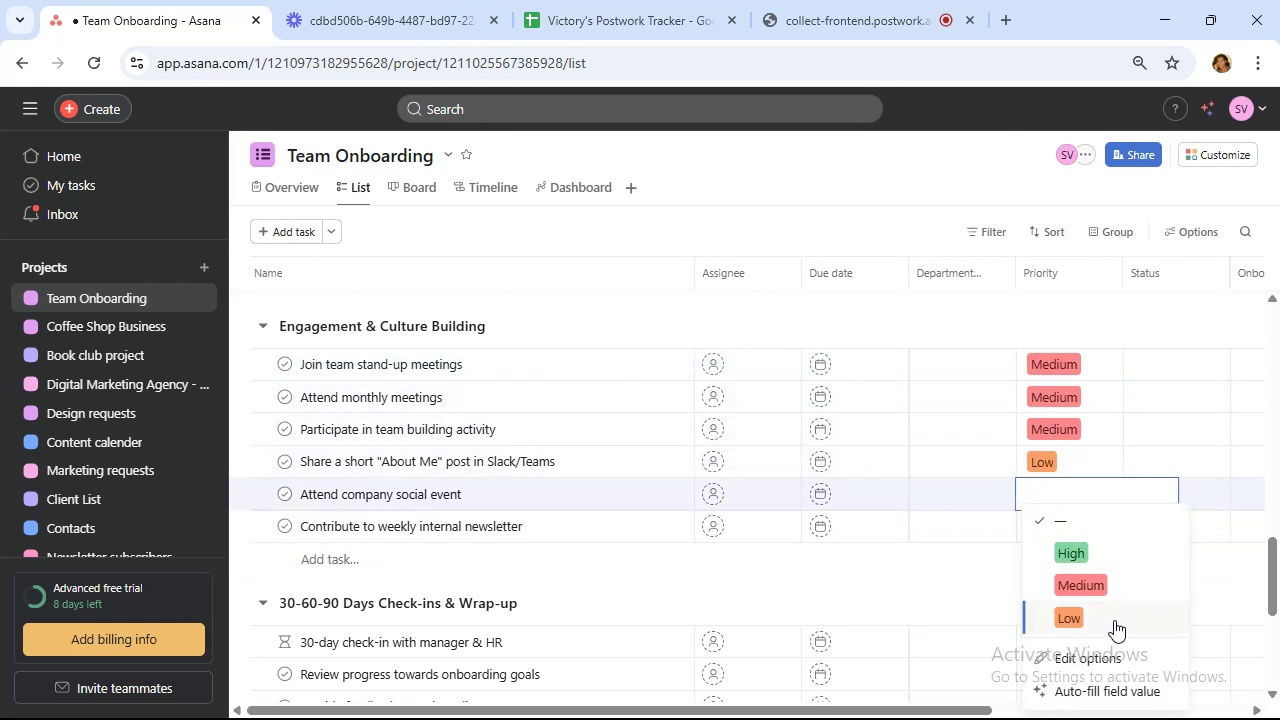 
left_click([1113, 619])
 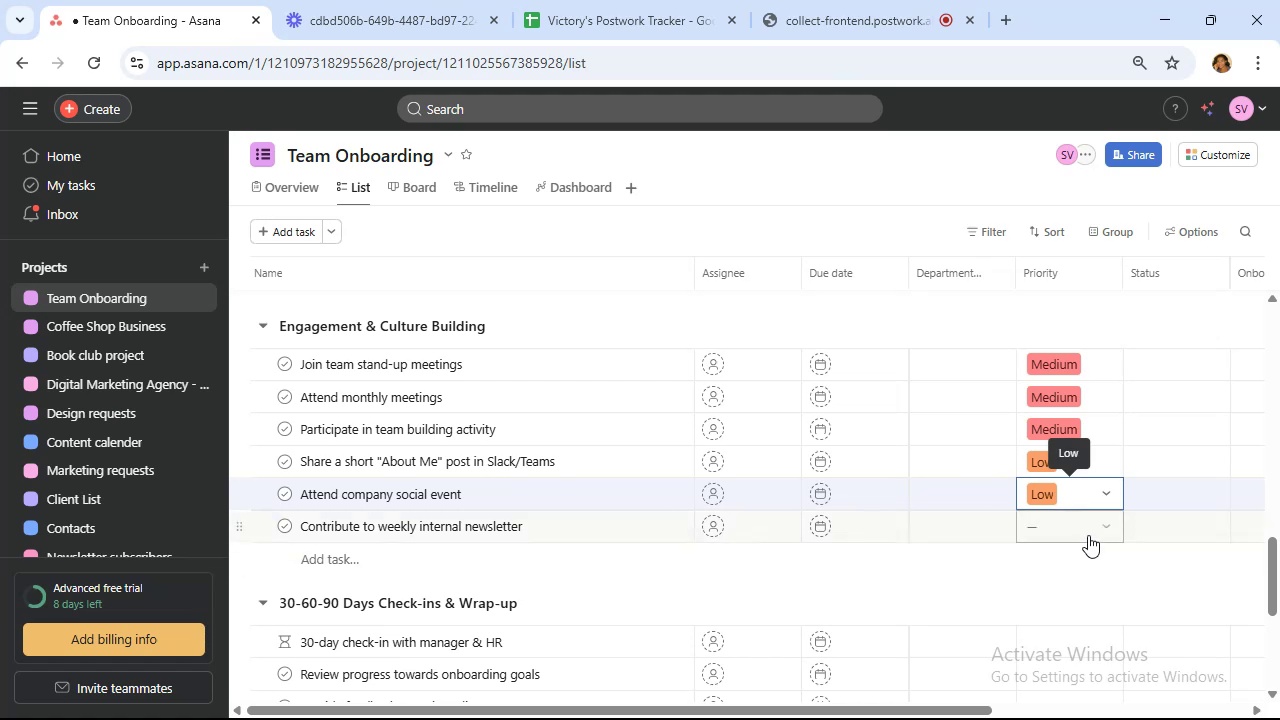 
left_click([1087, 531])
 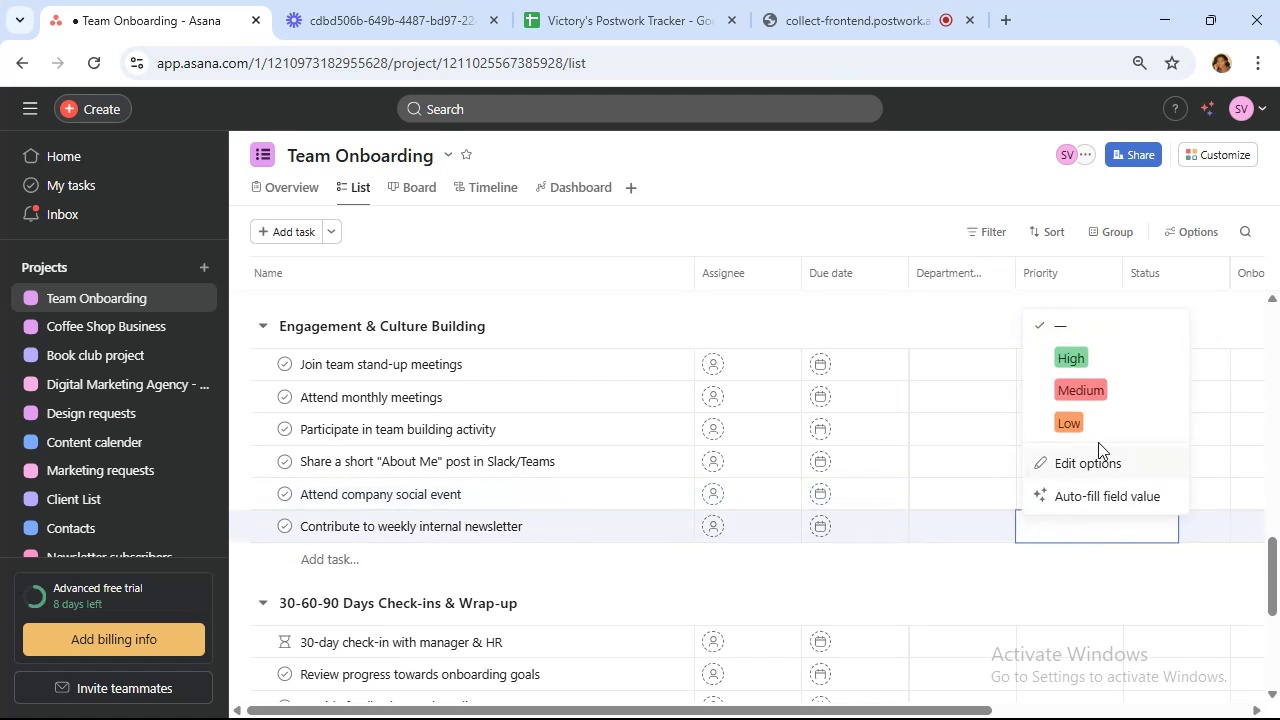 
left_click([1098, 425])
 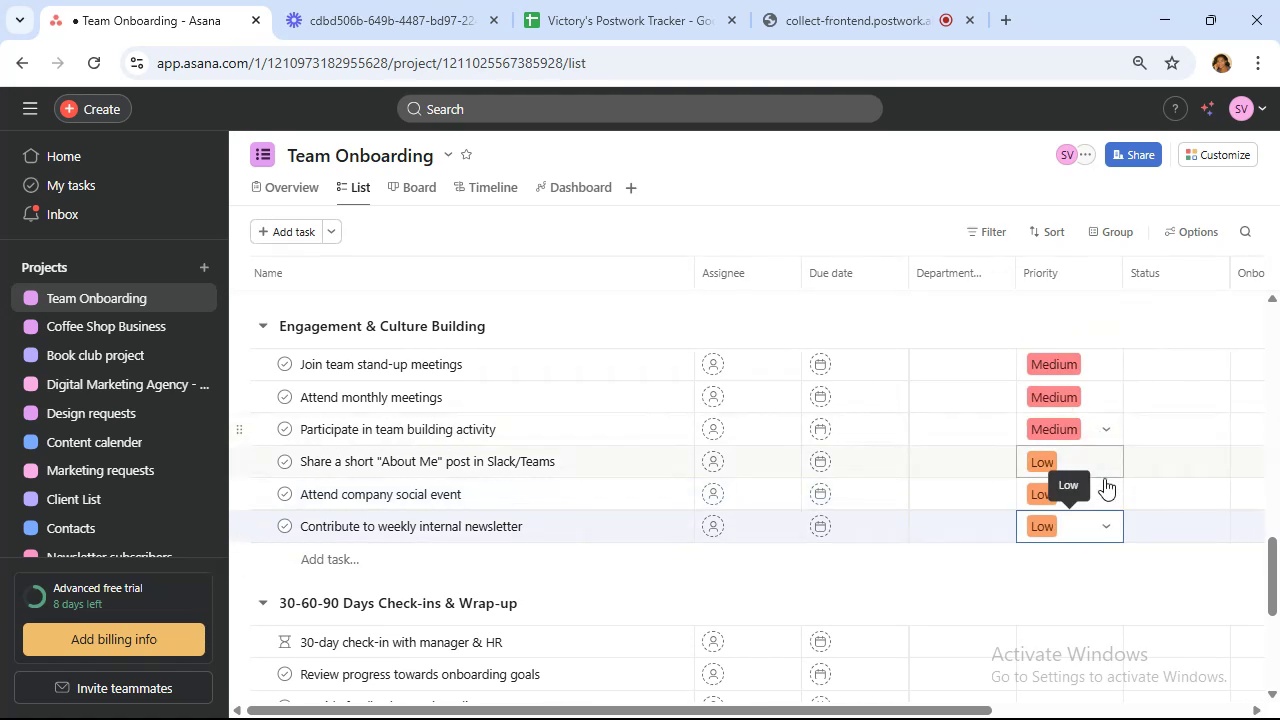 
scroll: coordinate [1105, 505], scroll_direction: down, amount: 2.0
 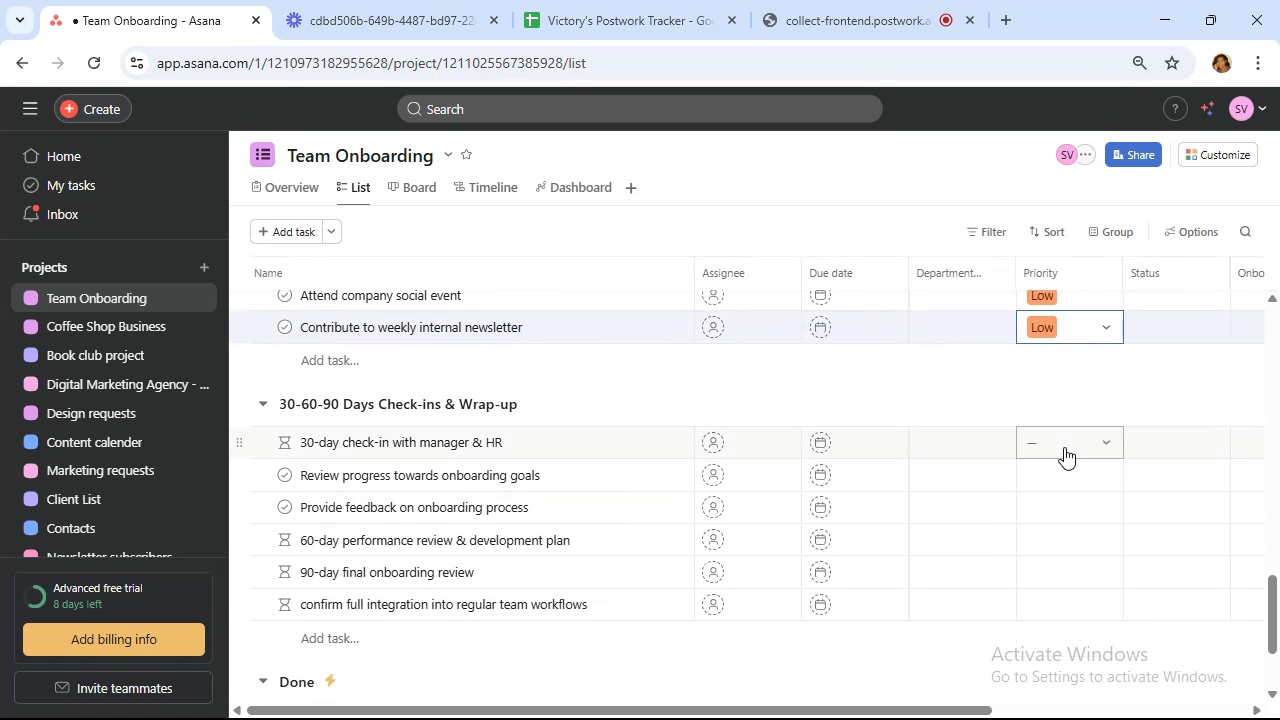 
left_click([1064, 447])
 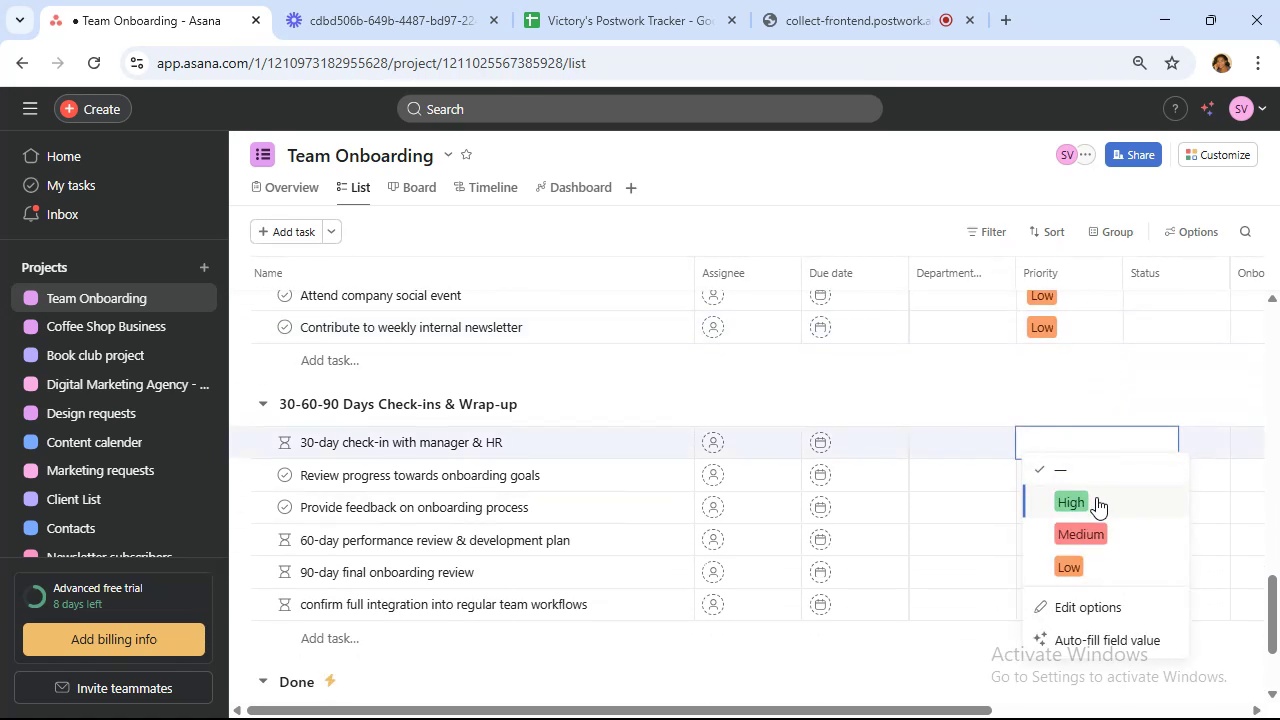 
left_click([1097, 497])
 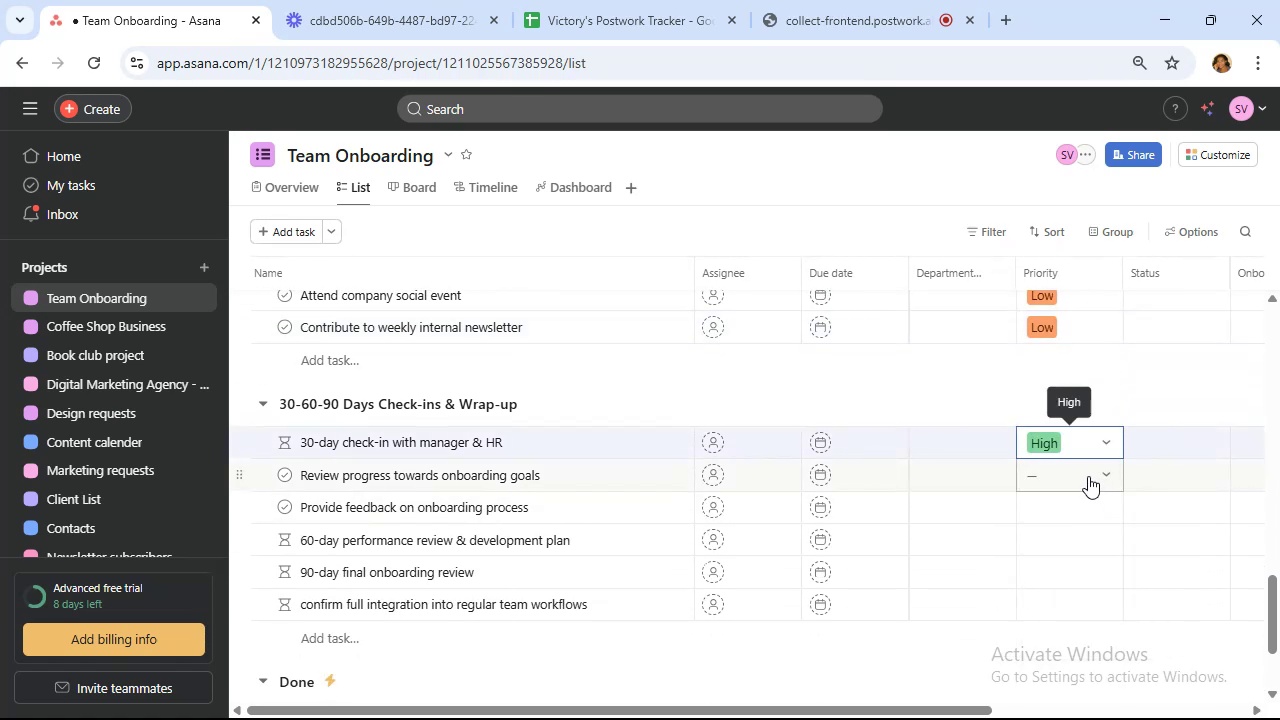 
left_click([1088, 476])
 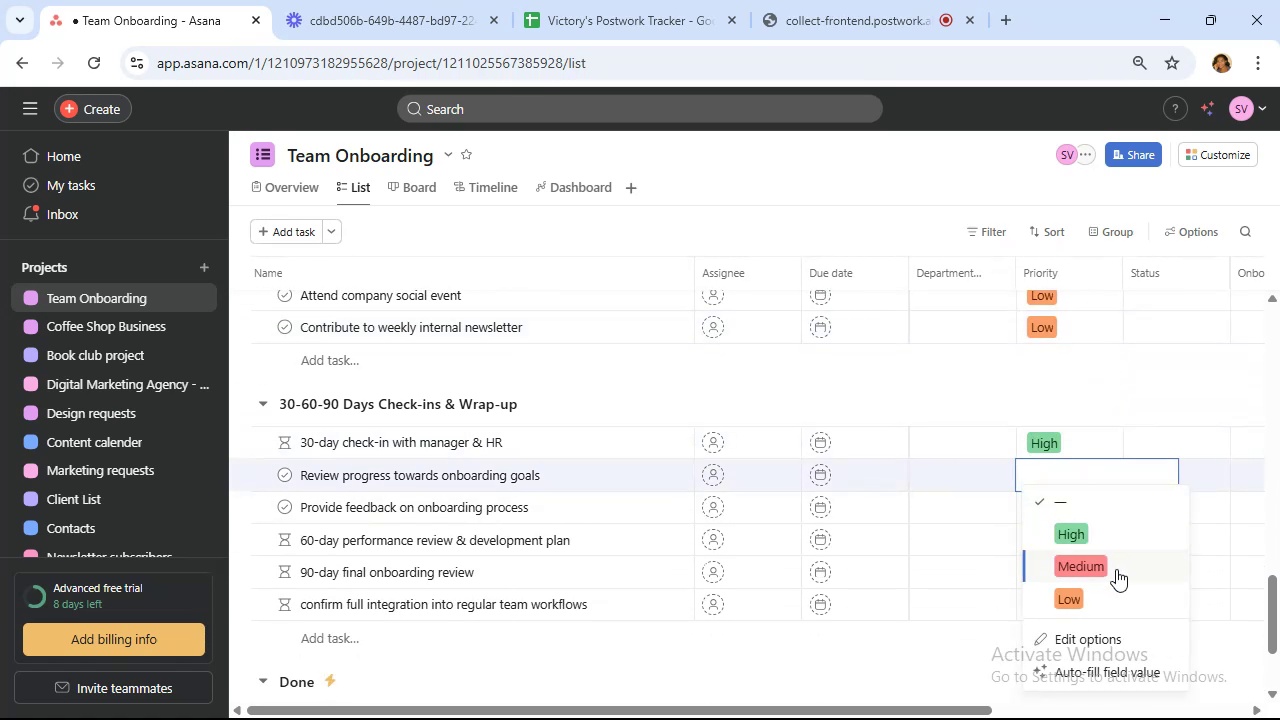 
left_click([1116, 566])
 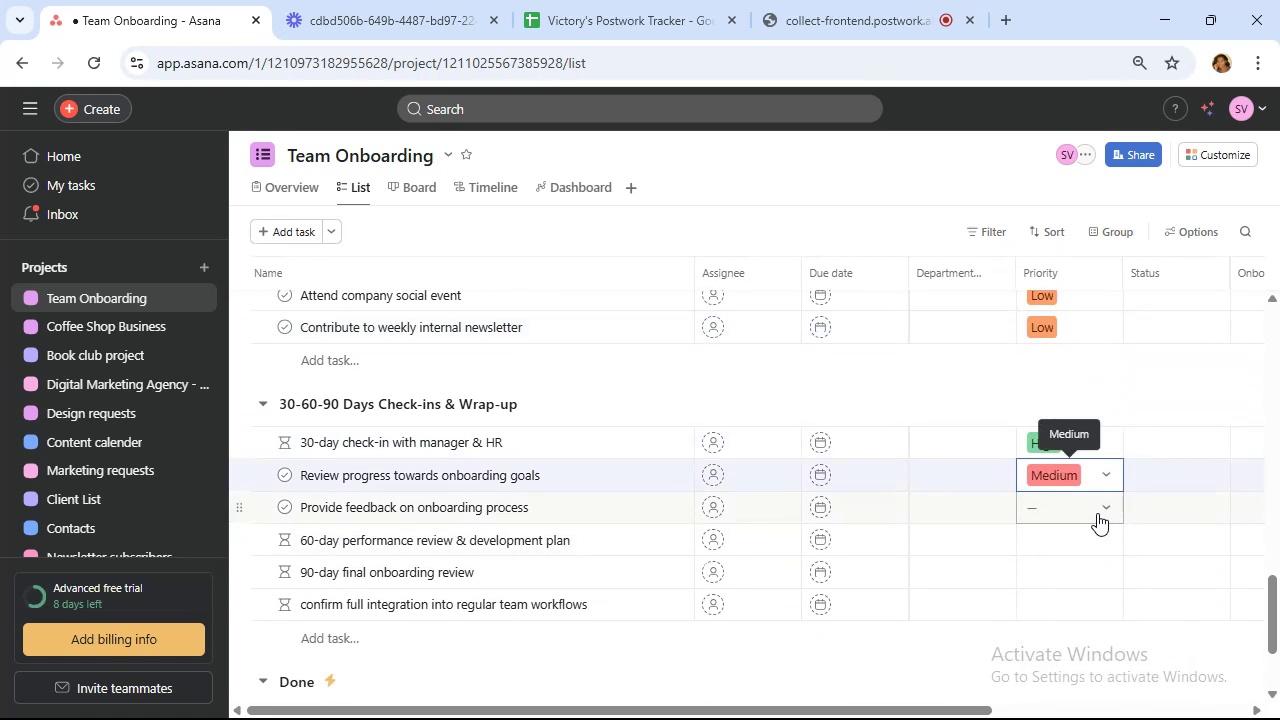 
left_click([1097, 513])
 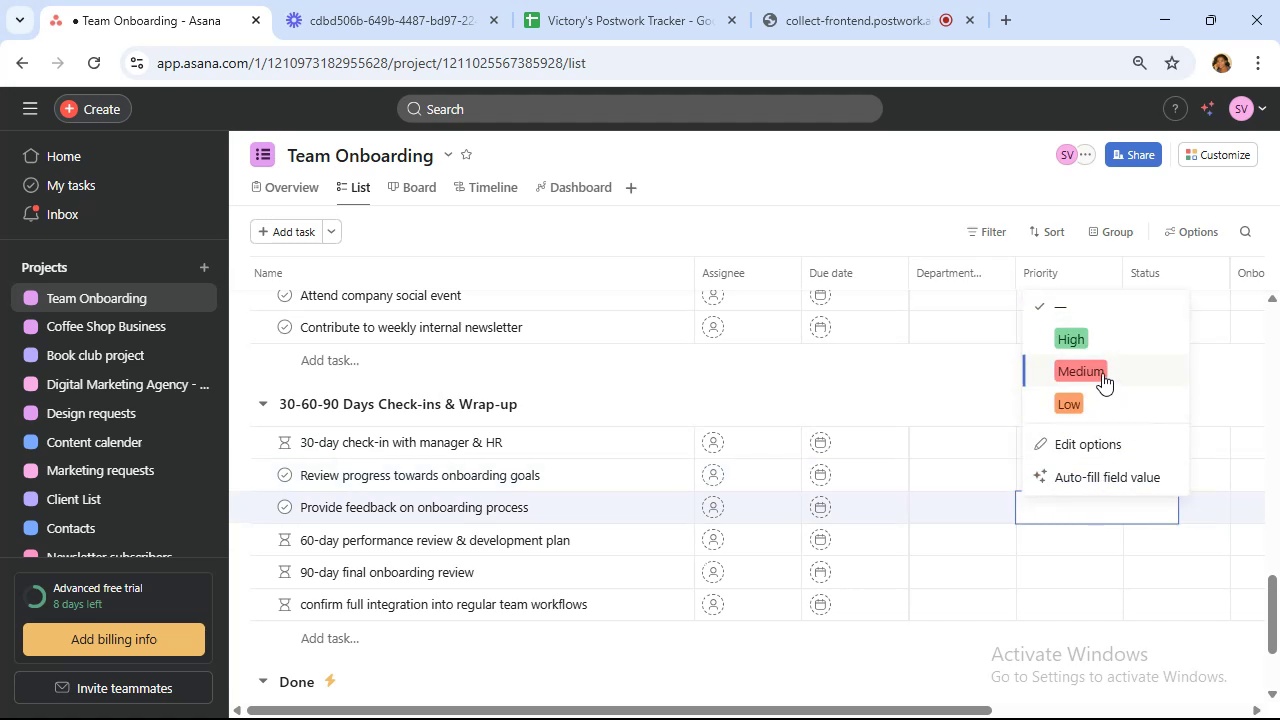 
left_click([1102, 373])
 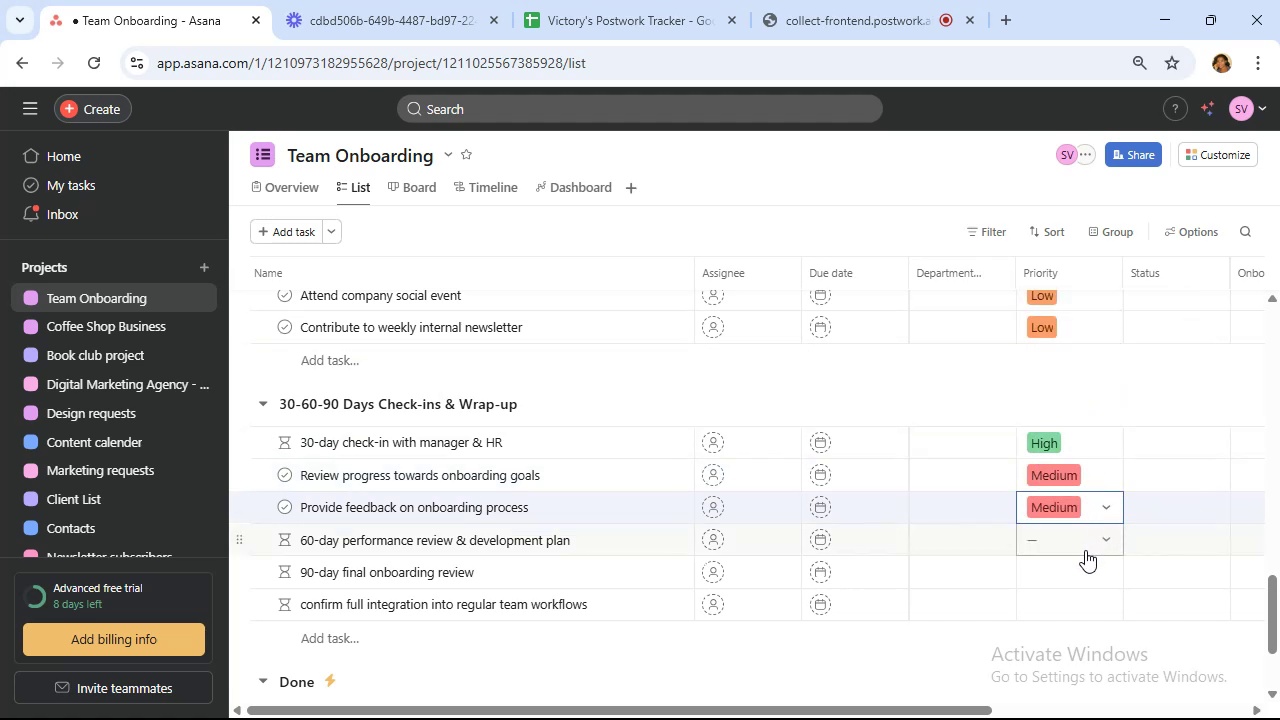 
left_click([1085, 550])
 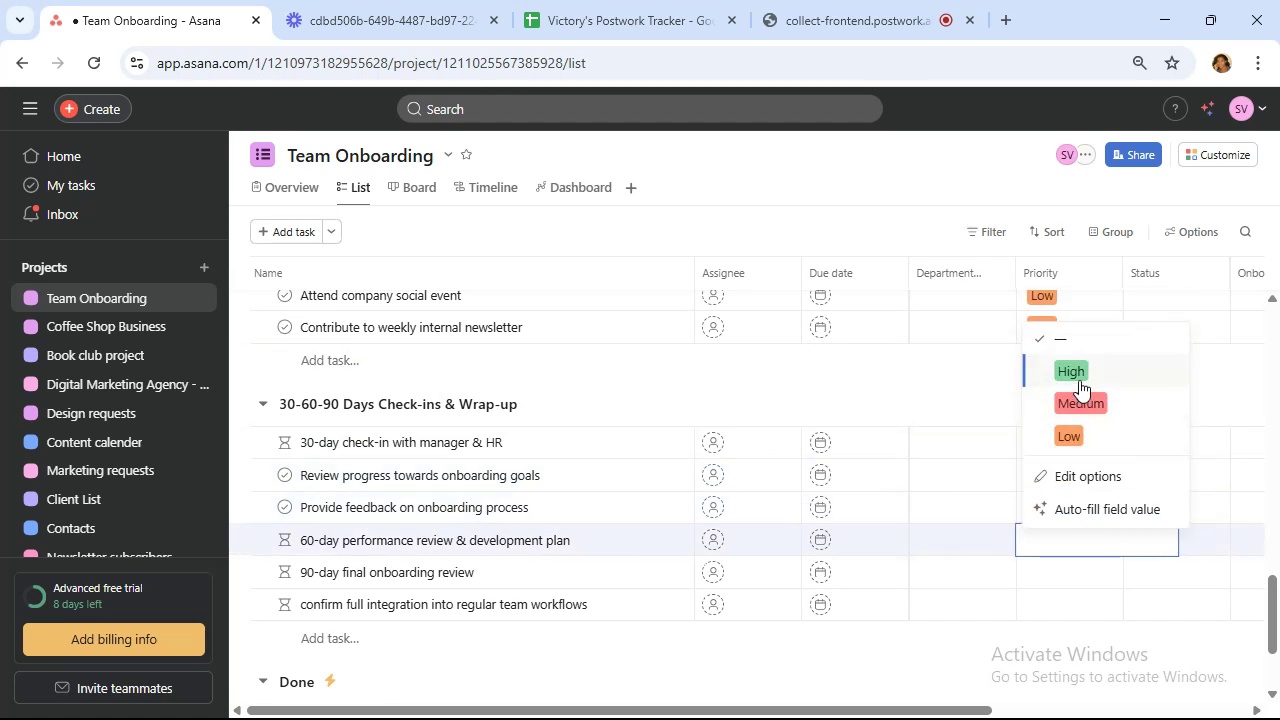 
left_click([1078, 366])
 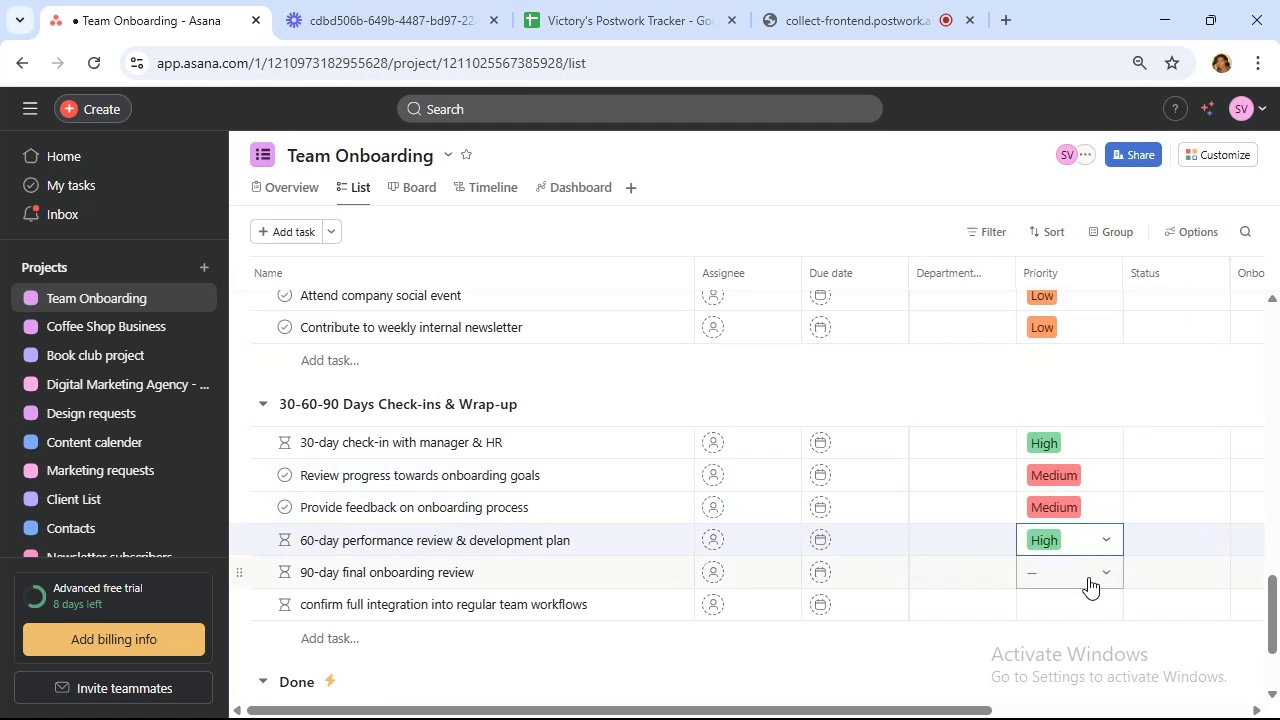 
wait(8.79)
 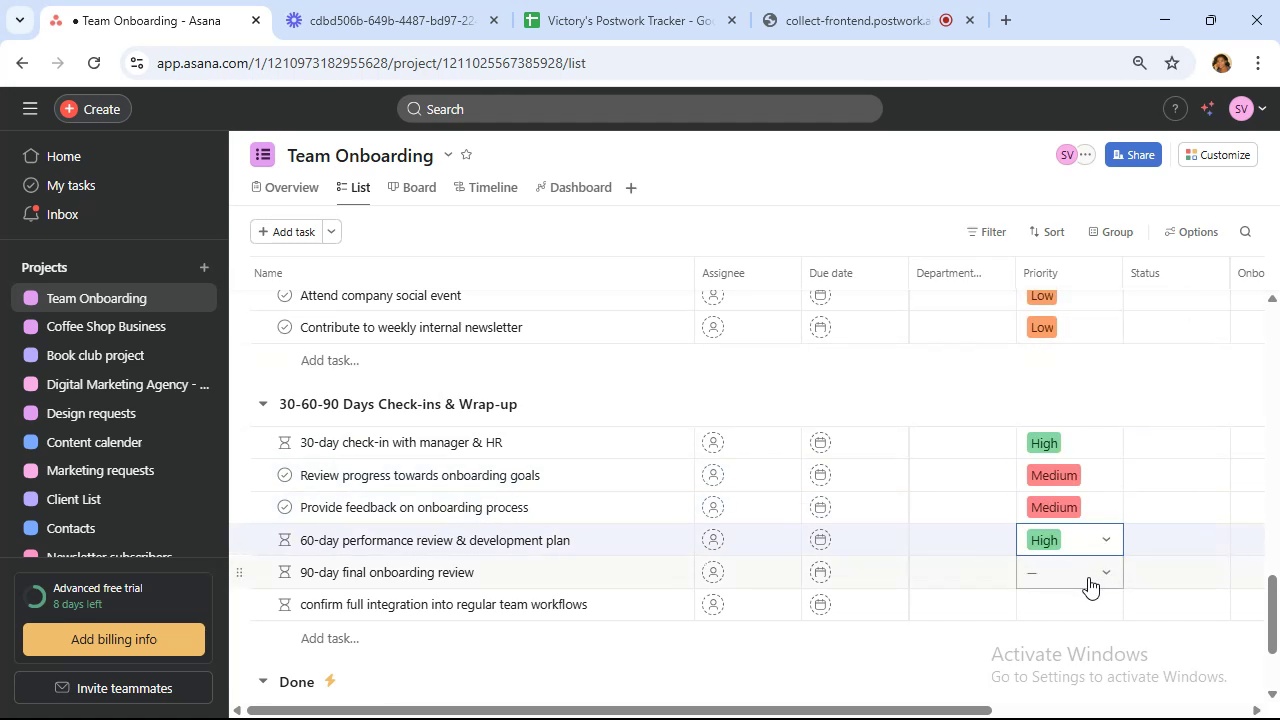 
left_click_drag(start_coordinate=[1098, 565], to_coordinate=[1101, 558])
 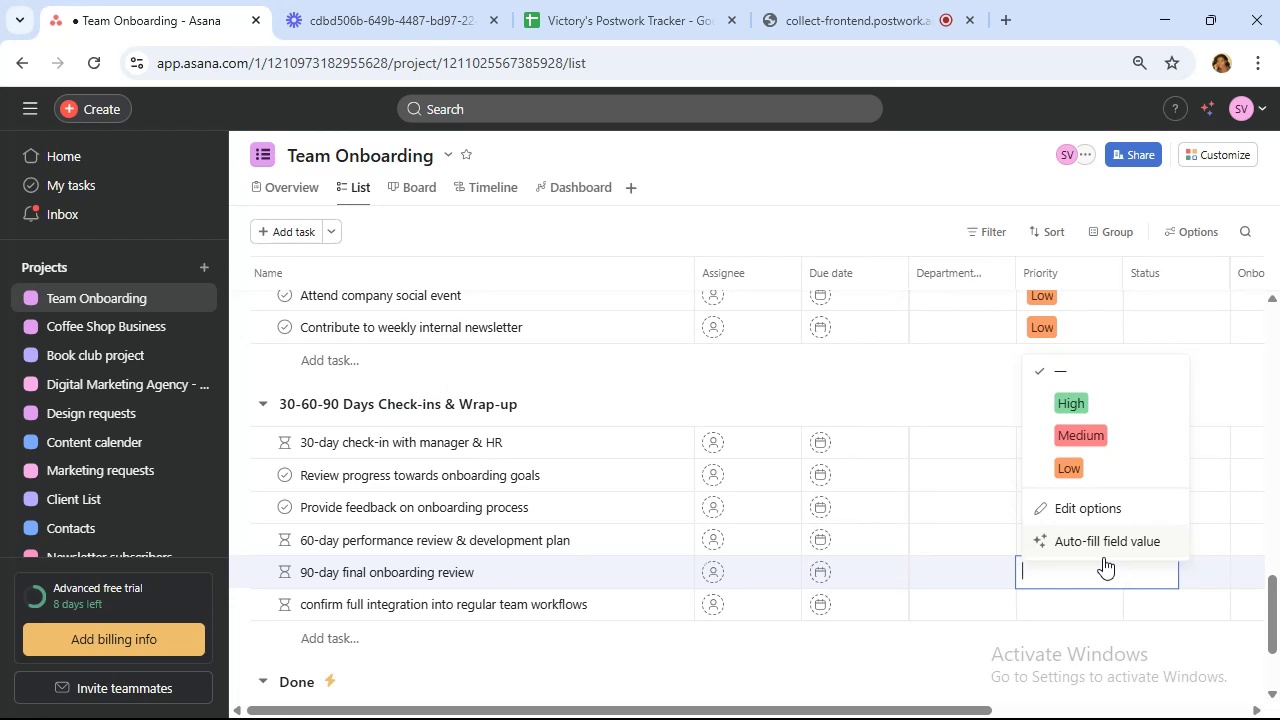 
wait(13.59)
 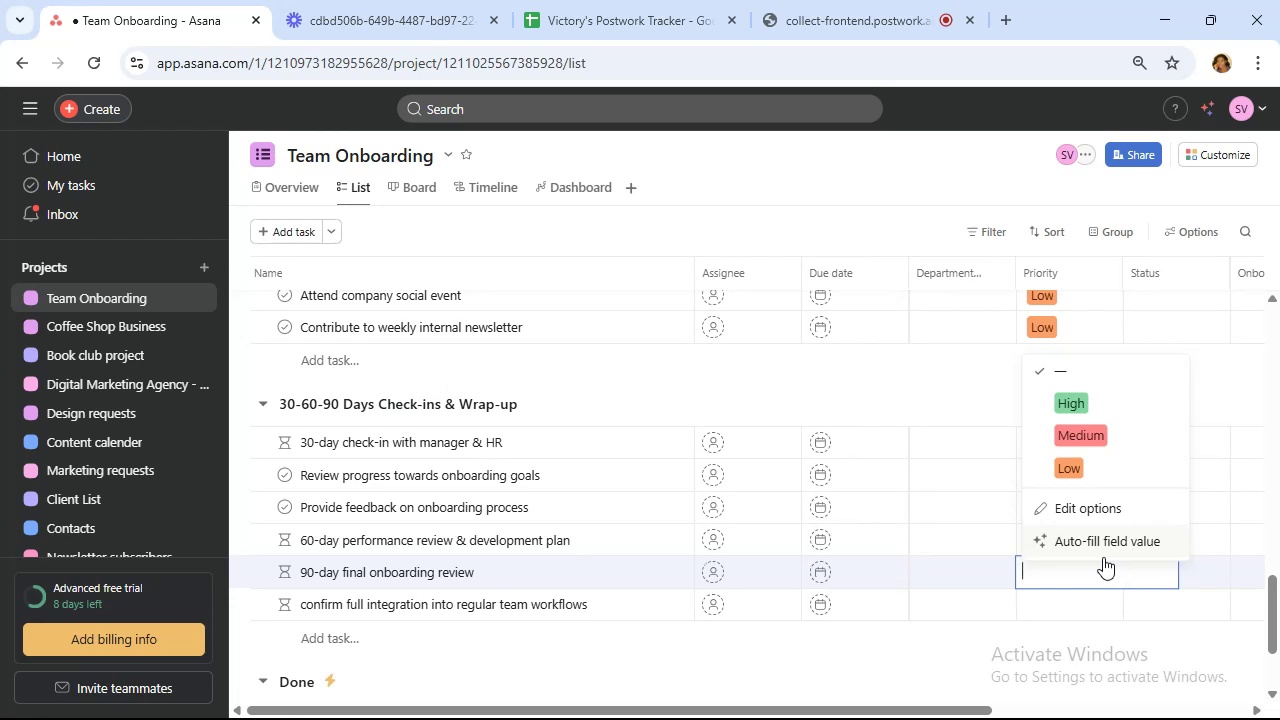 
left_click([1095, 406])
 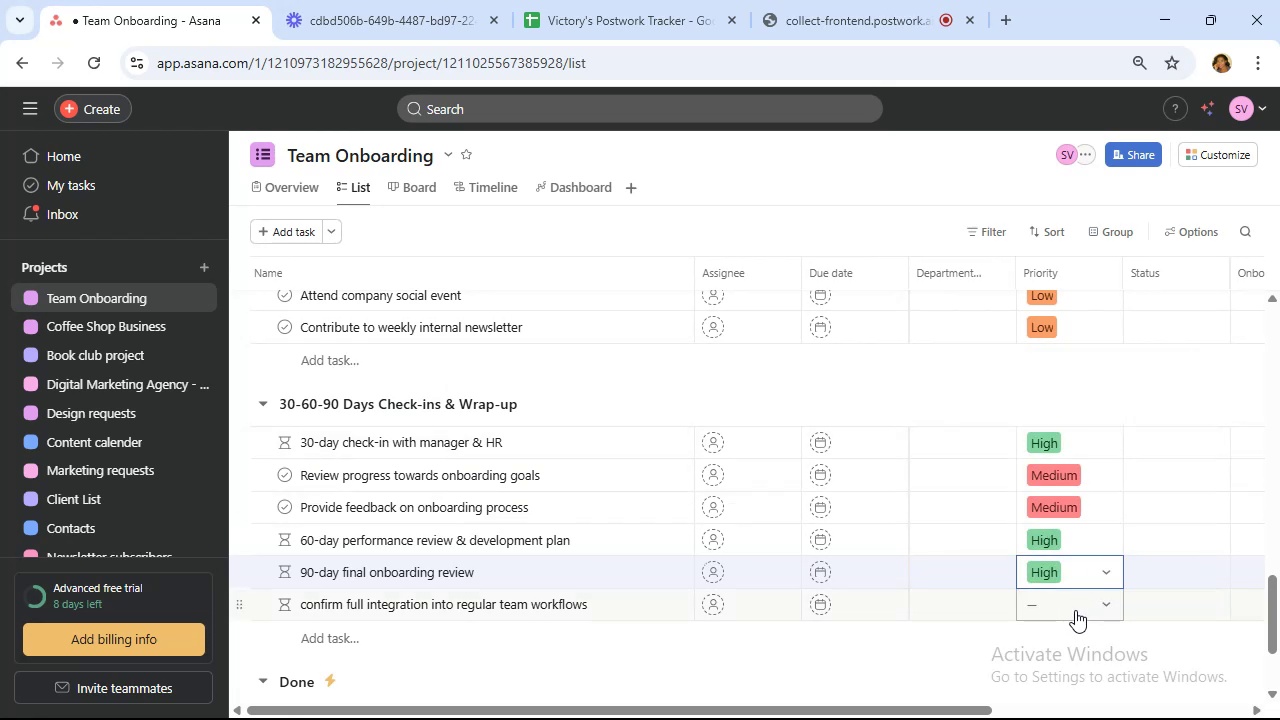 
left_click([1075, 610])
 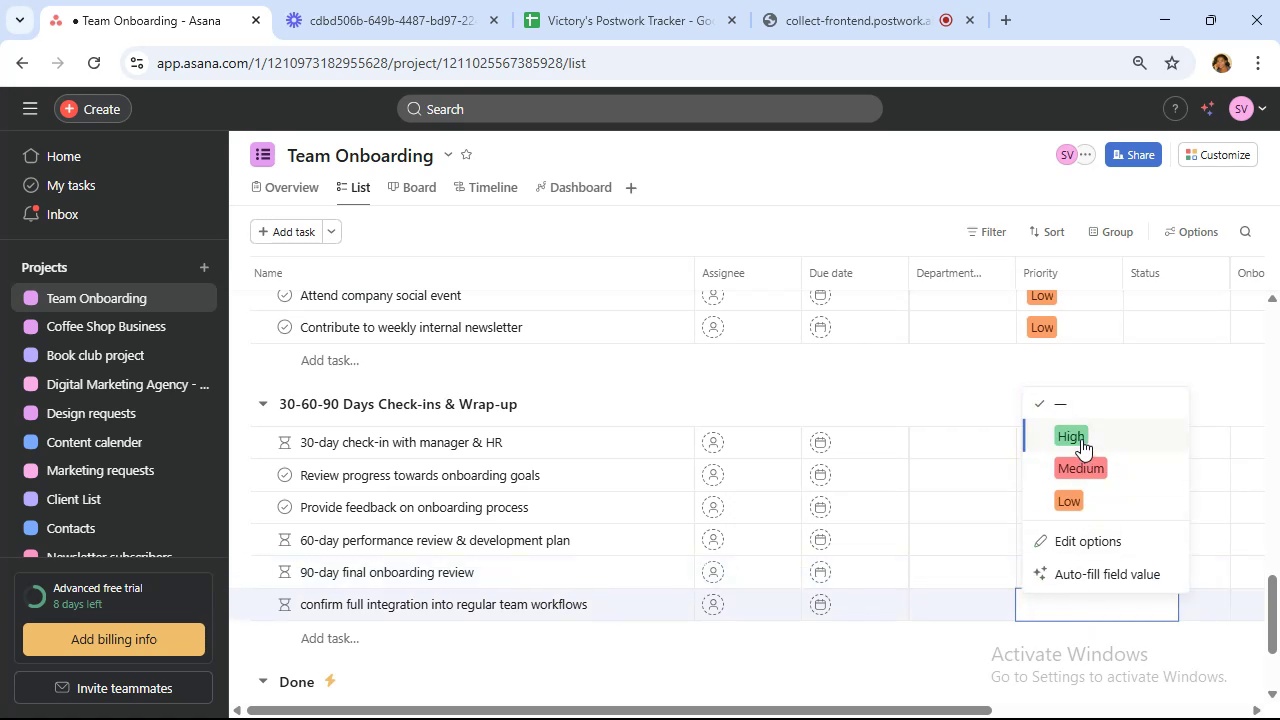 
left_click([1081, 439])
 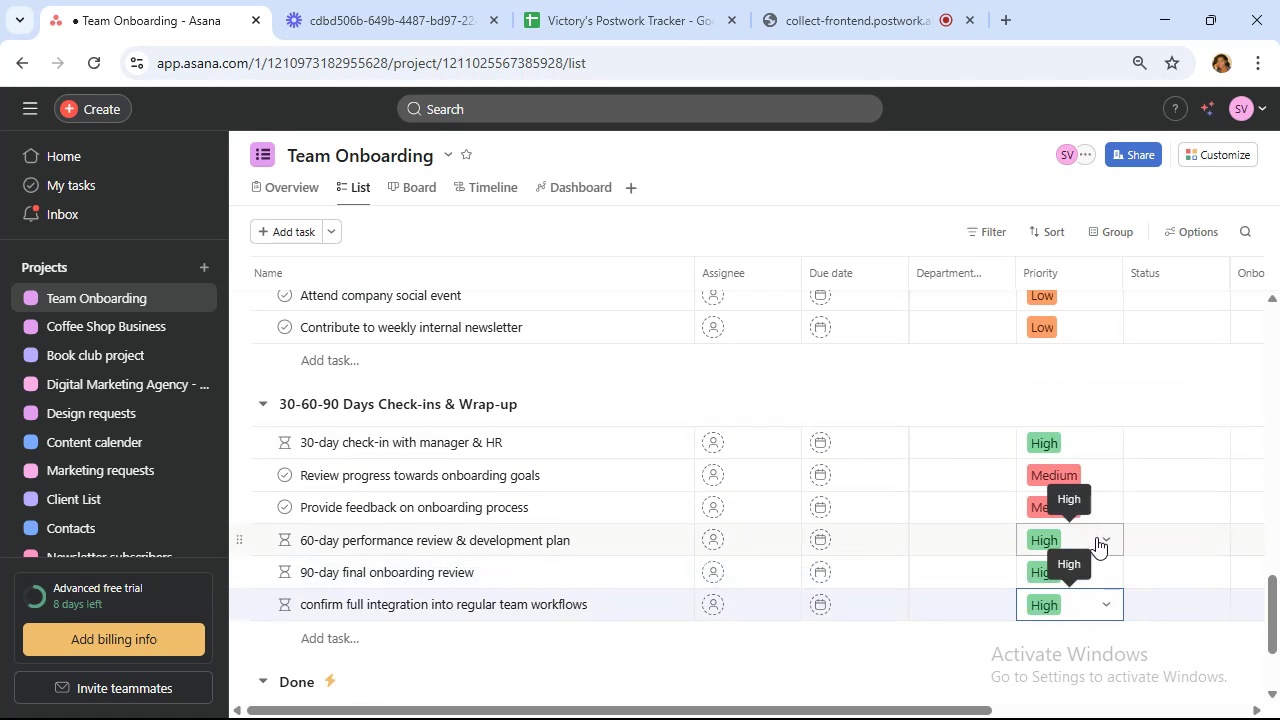 
wait(5.74)
 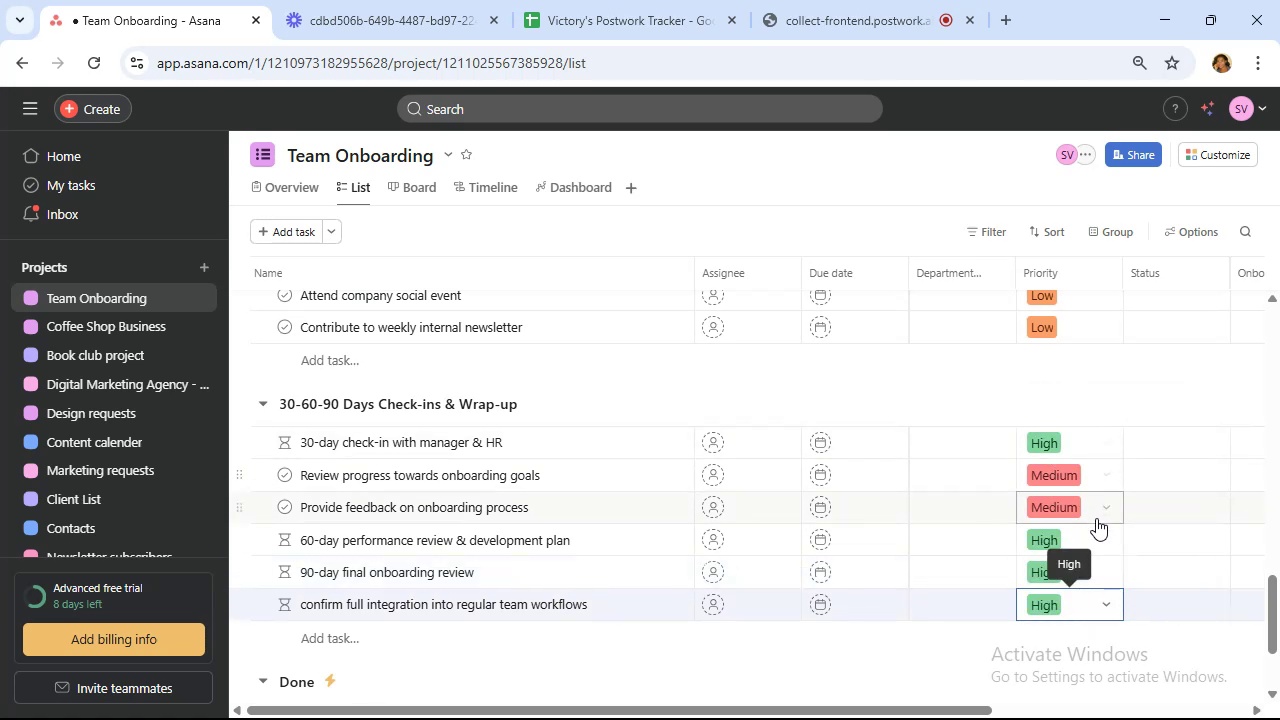 
scroll: coordinate [1027, 501], scroll_direction: up, amount: 2.0
 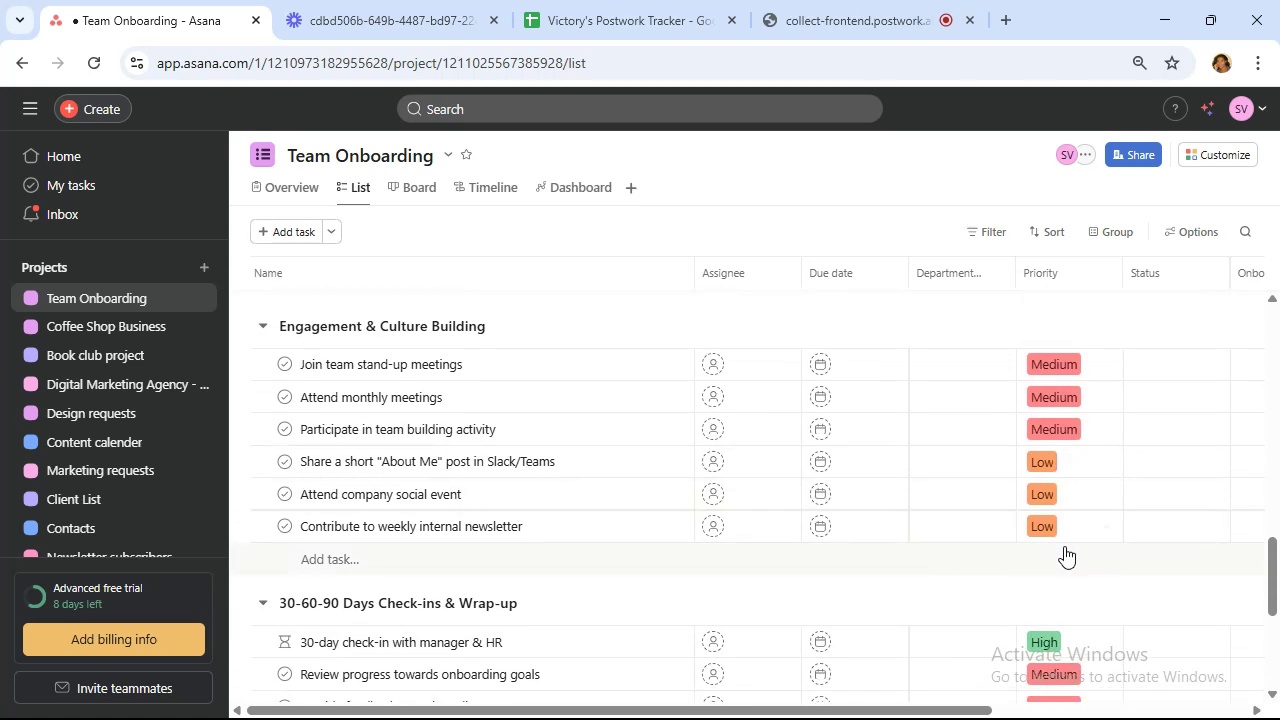 
mouse_move([1086, 538])
 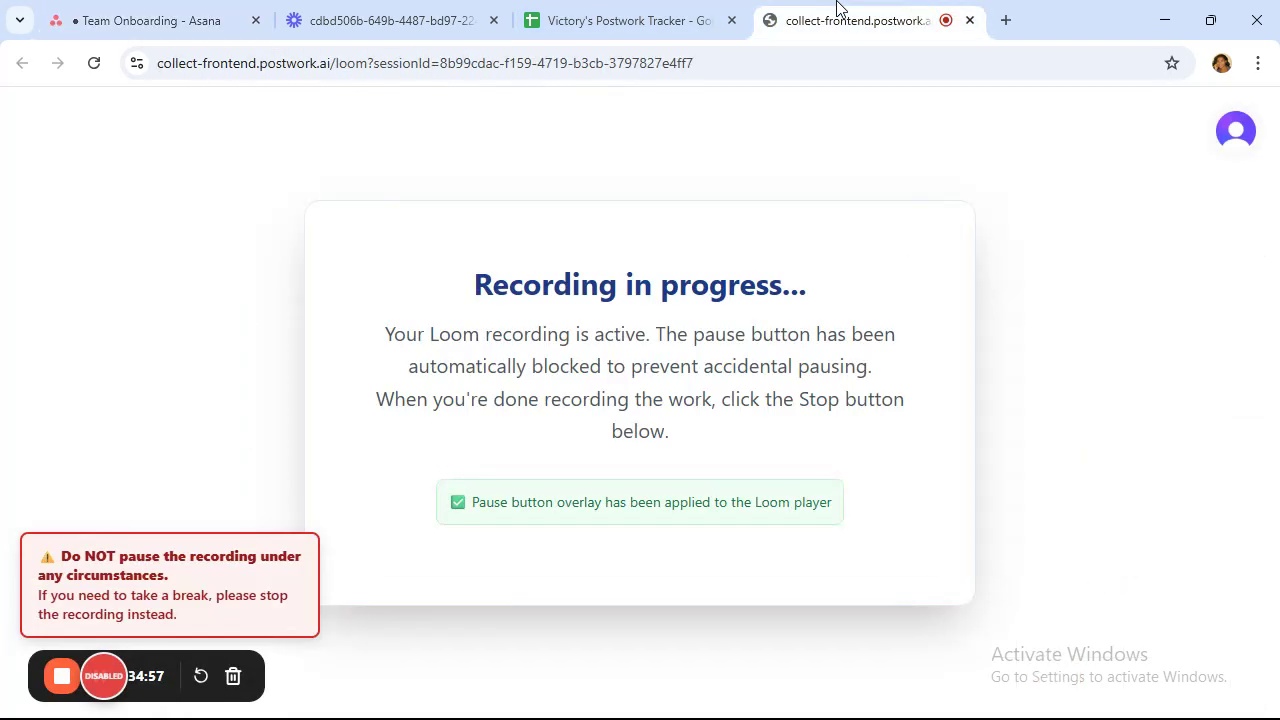 
wait(7.92)
 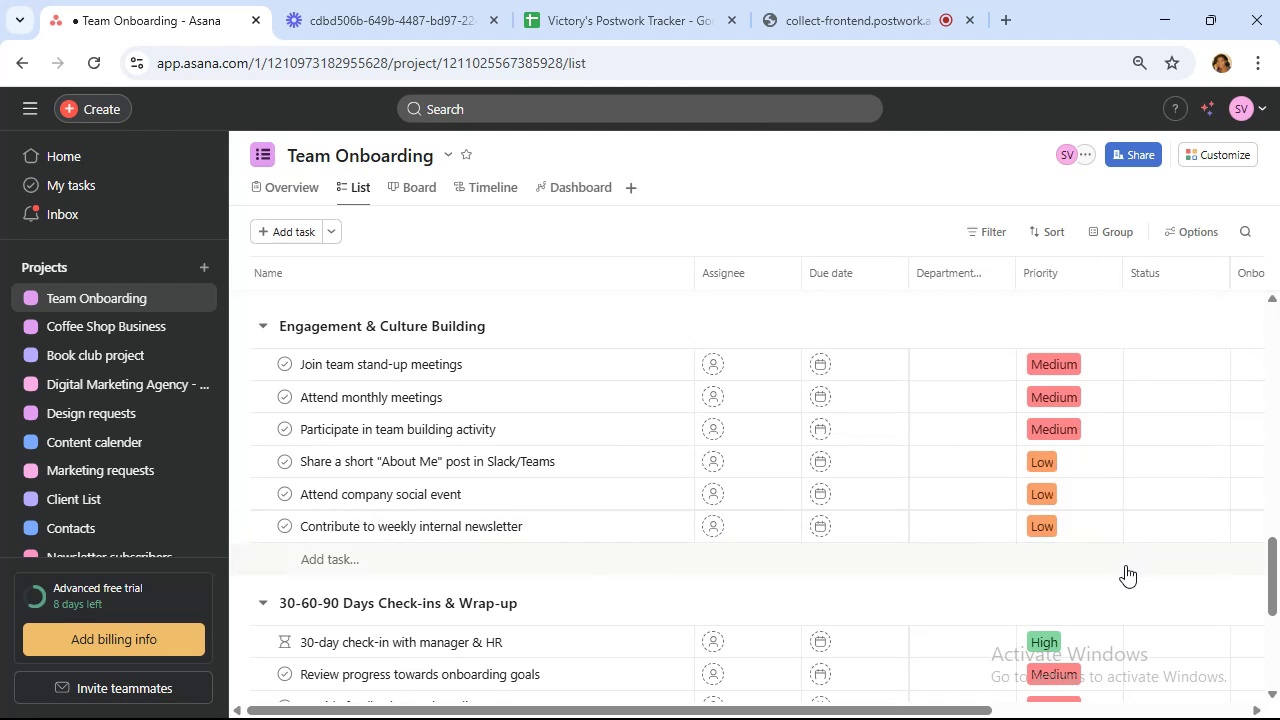 
left_click([121, 29])
 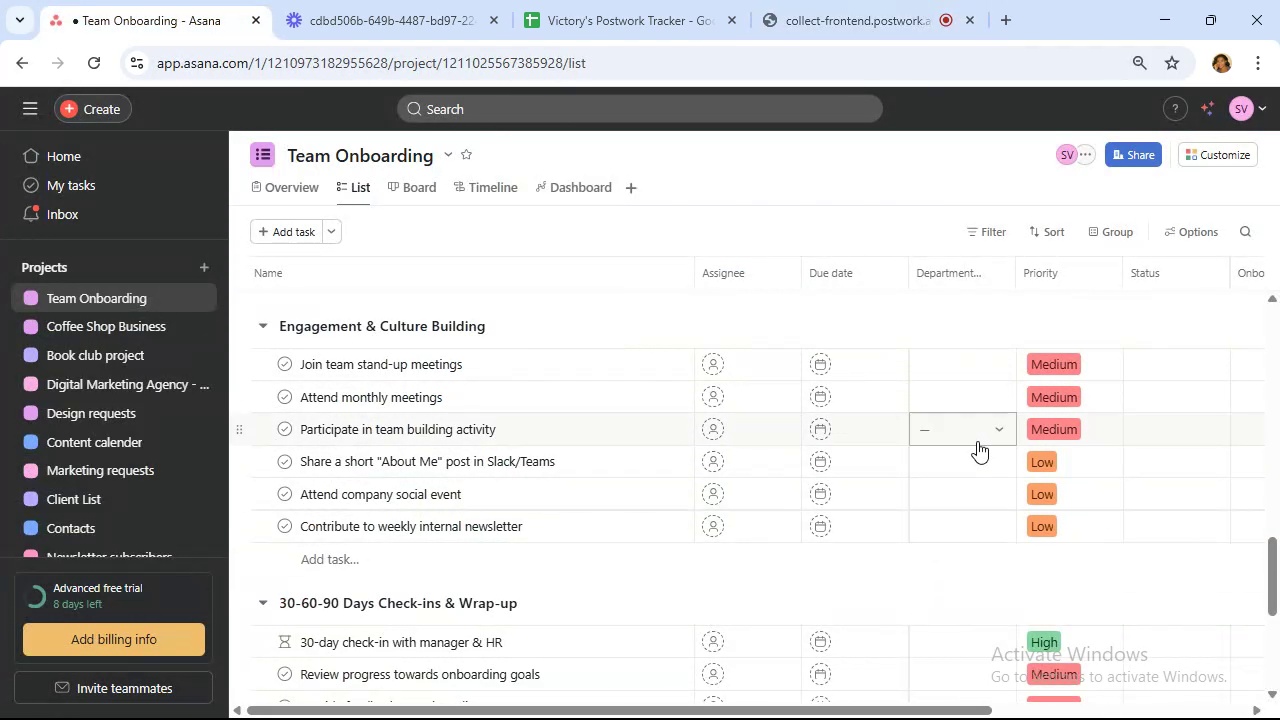 
wait(5.51)
 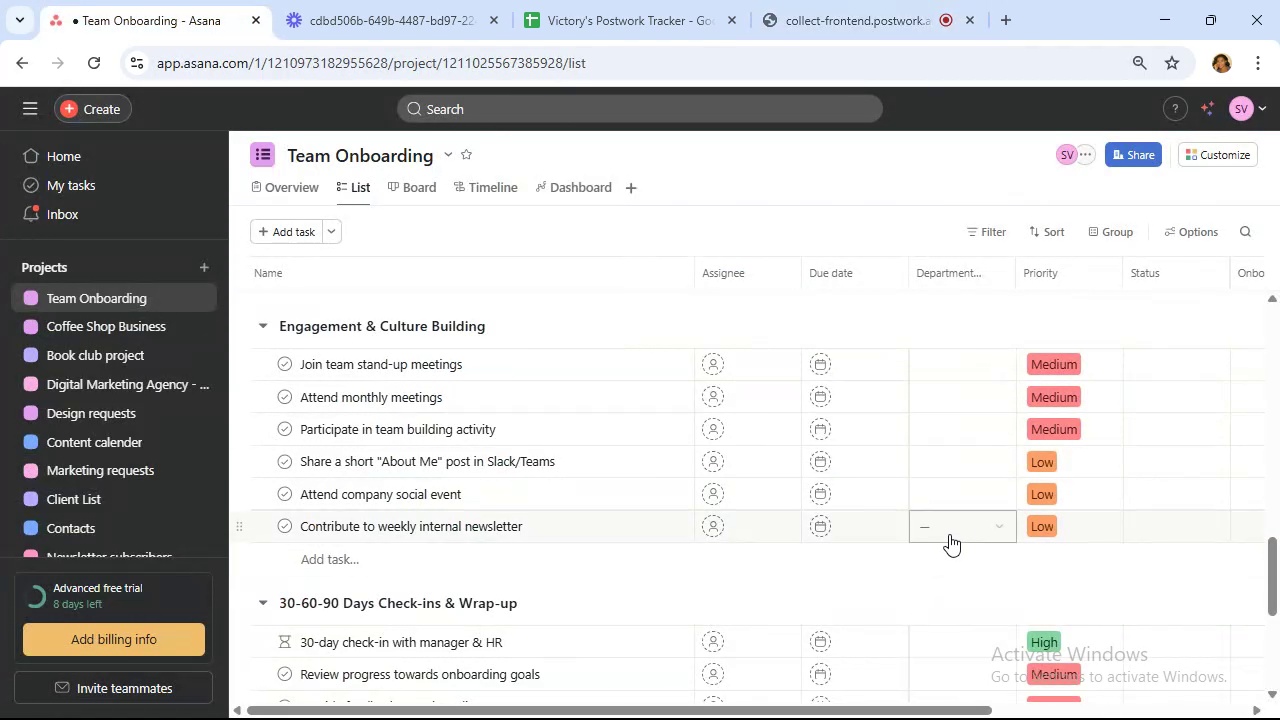 
scroll: coordinate [987, 447], scroll_direction: down, amount: 2.0
 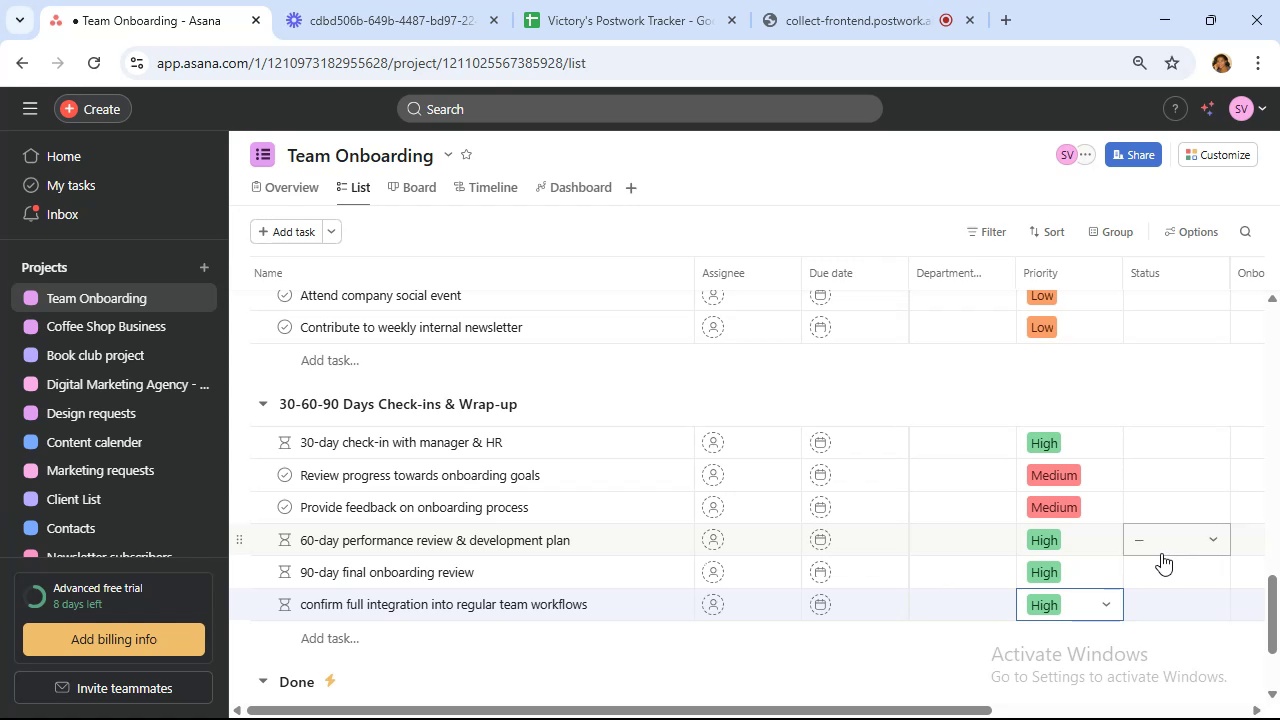 
wait(13.25)
 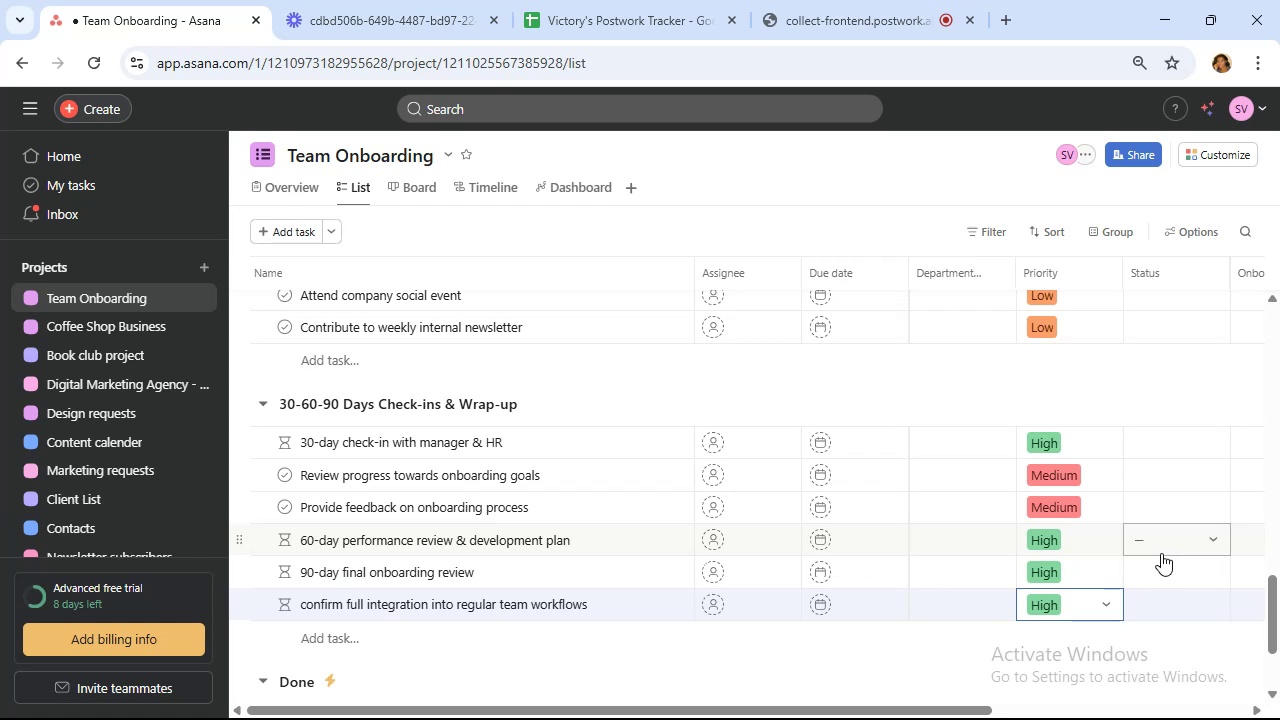 
left_click([1166, 543])
 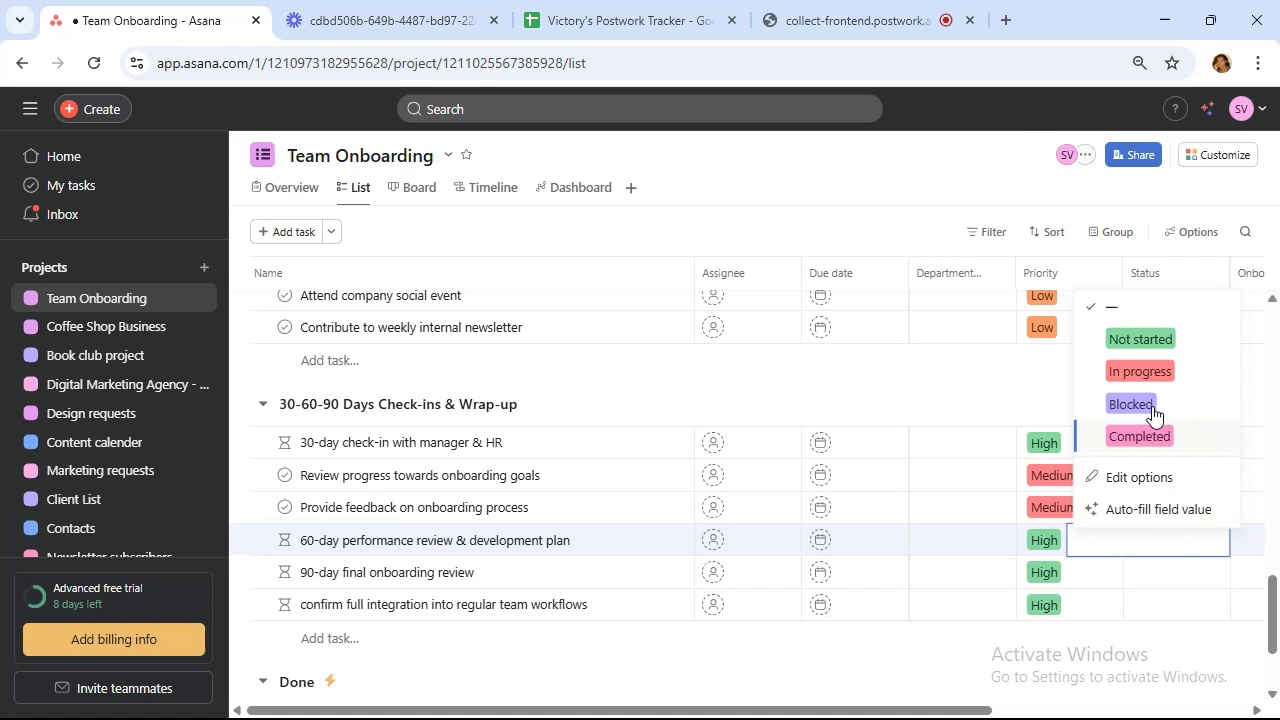 
left_click([1148, 394])
 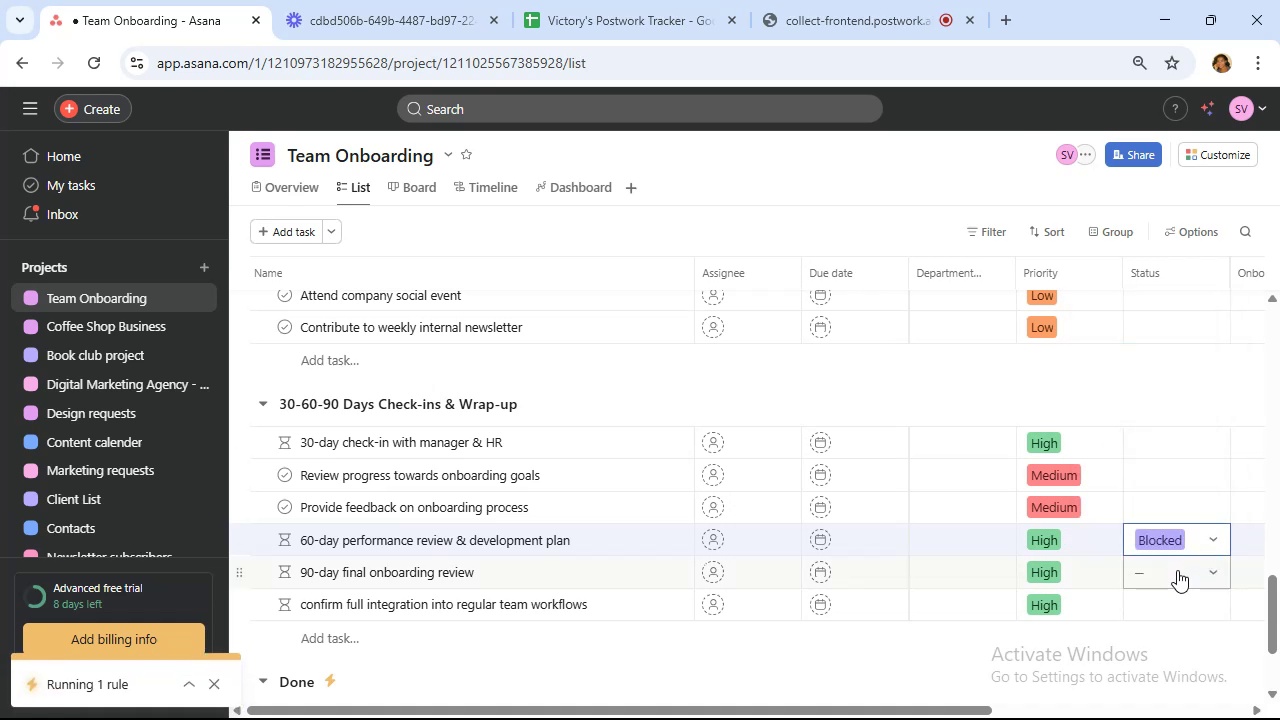 
left_click([1177, 579])
 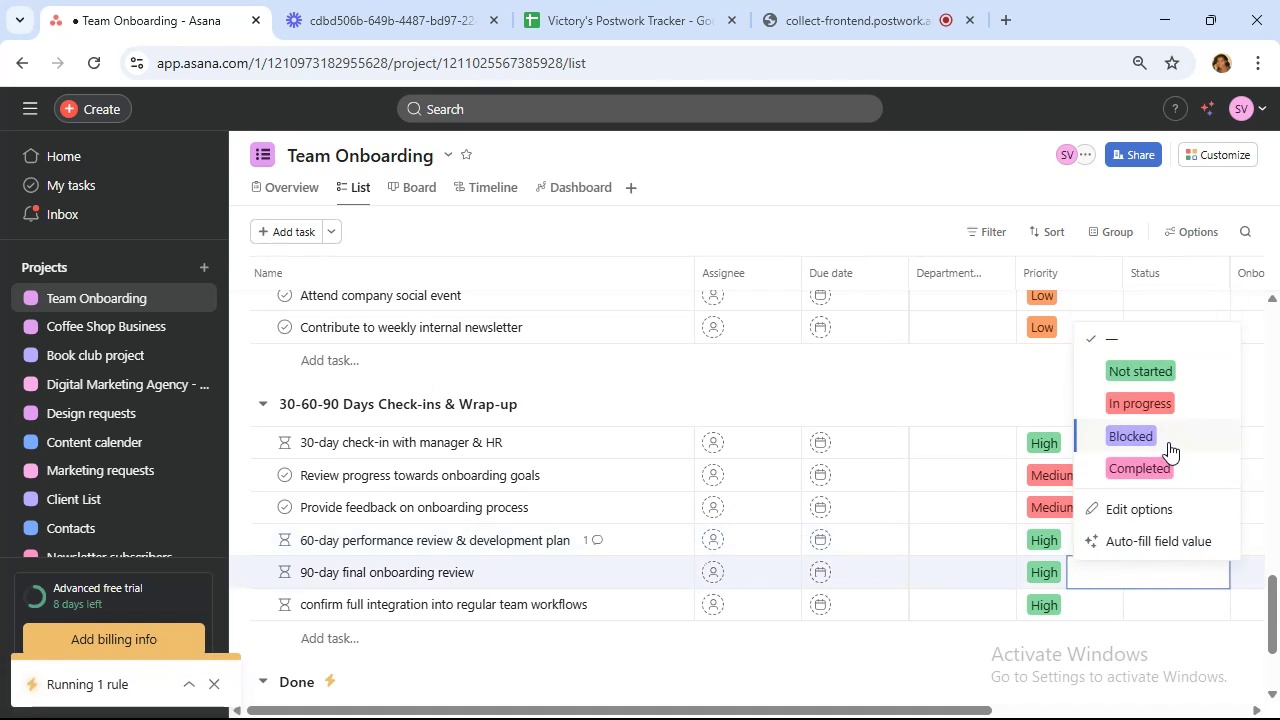 
left_click([1166, 431])
 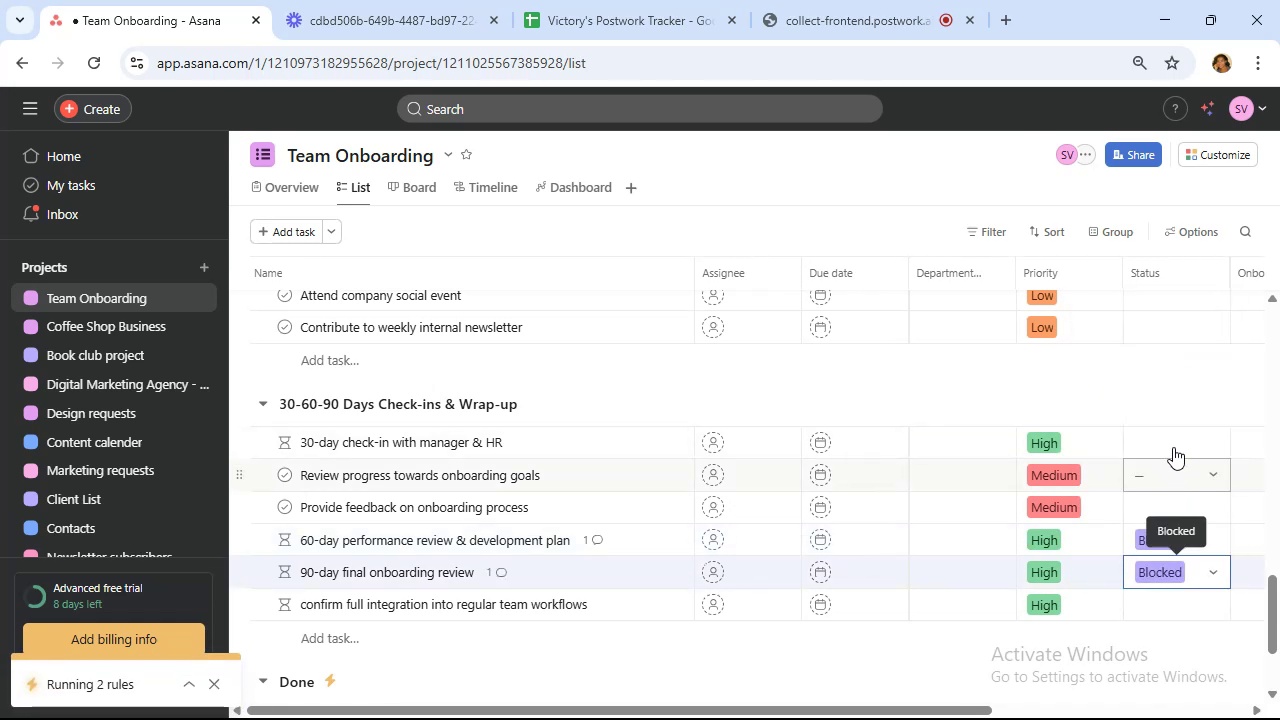 
left_click([1172, 437])
 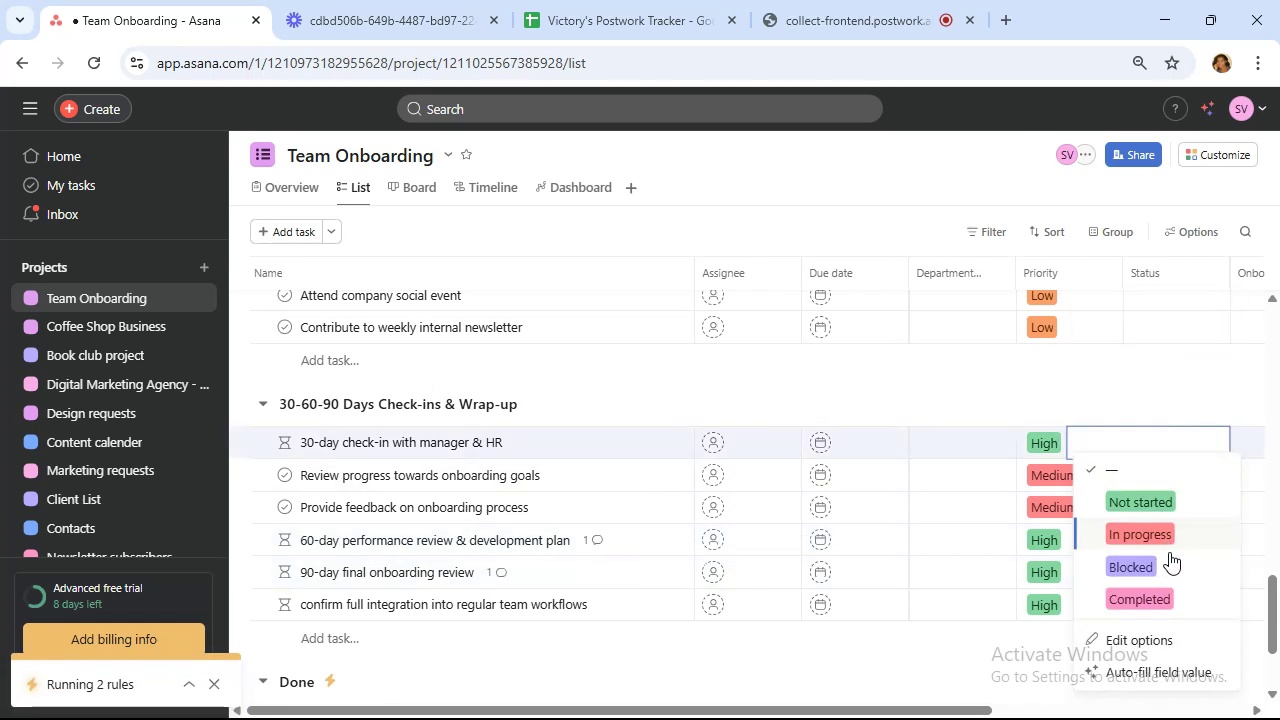 
left_click([1170, 556])
 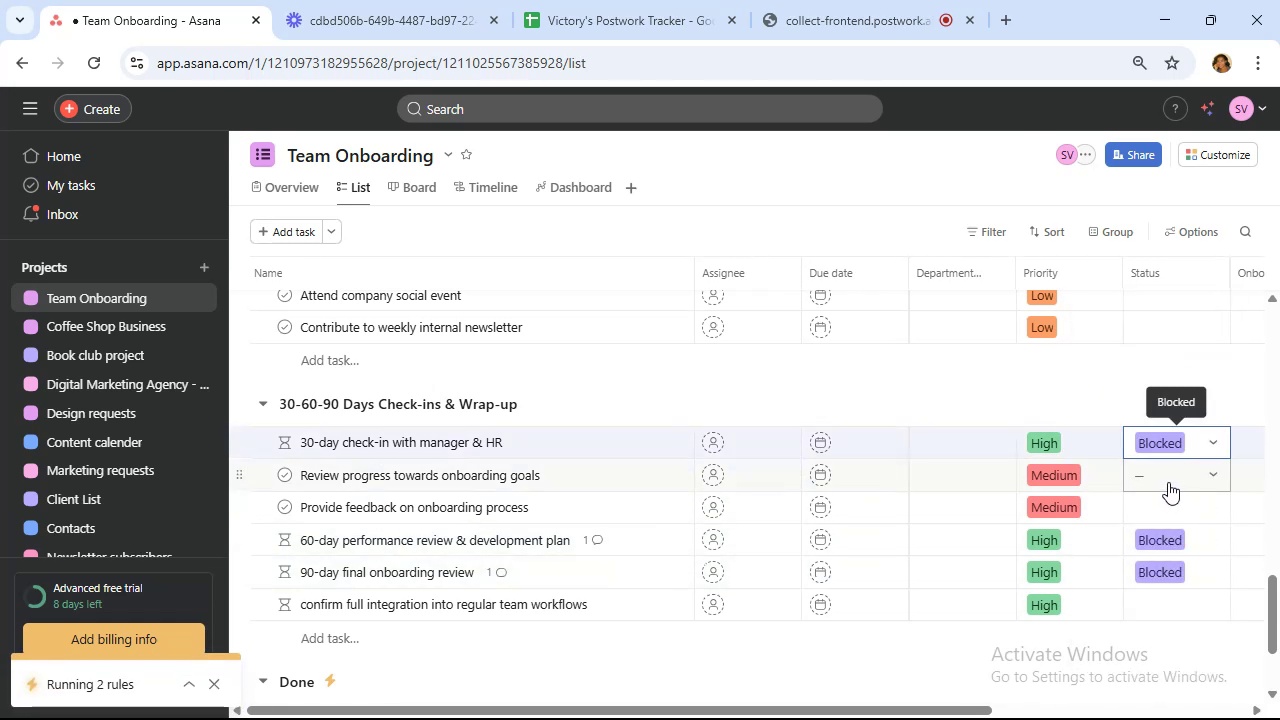 
scroll: coordinate [1182, 460], scroll_direction: up, amount: 17.0
 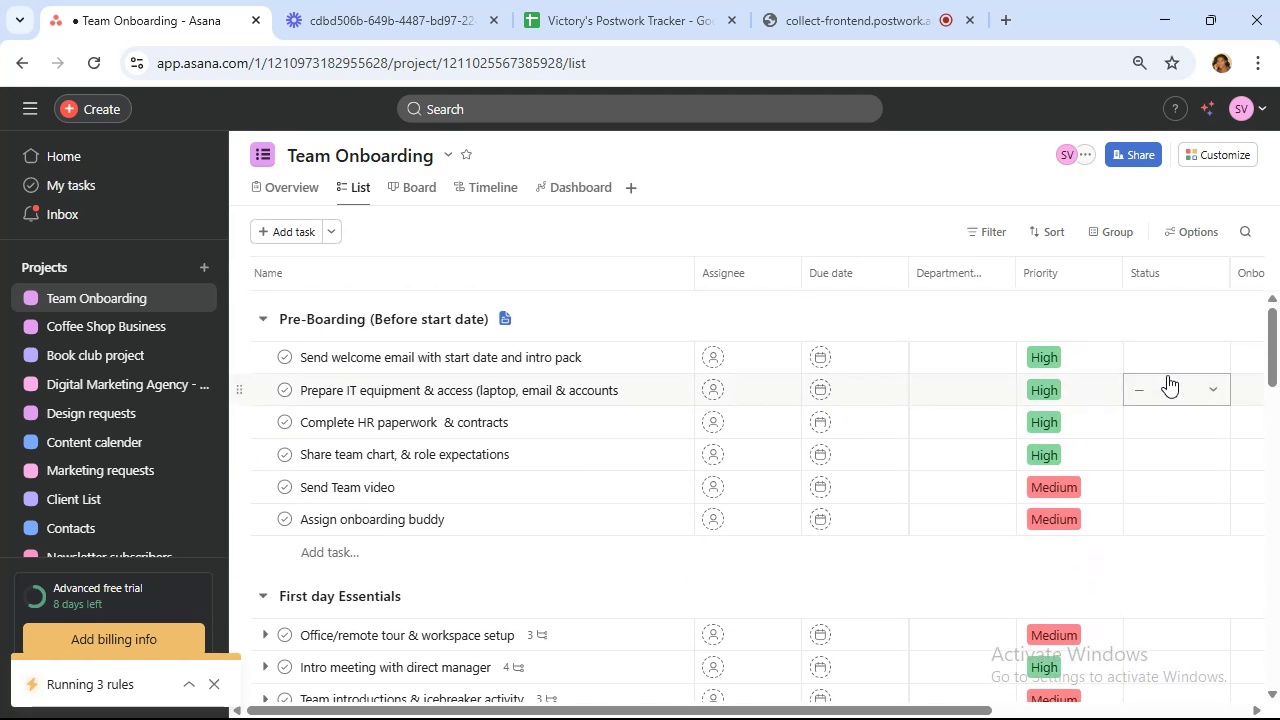 
mouse_move([1178, 386])
 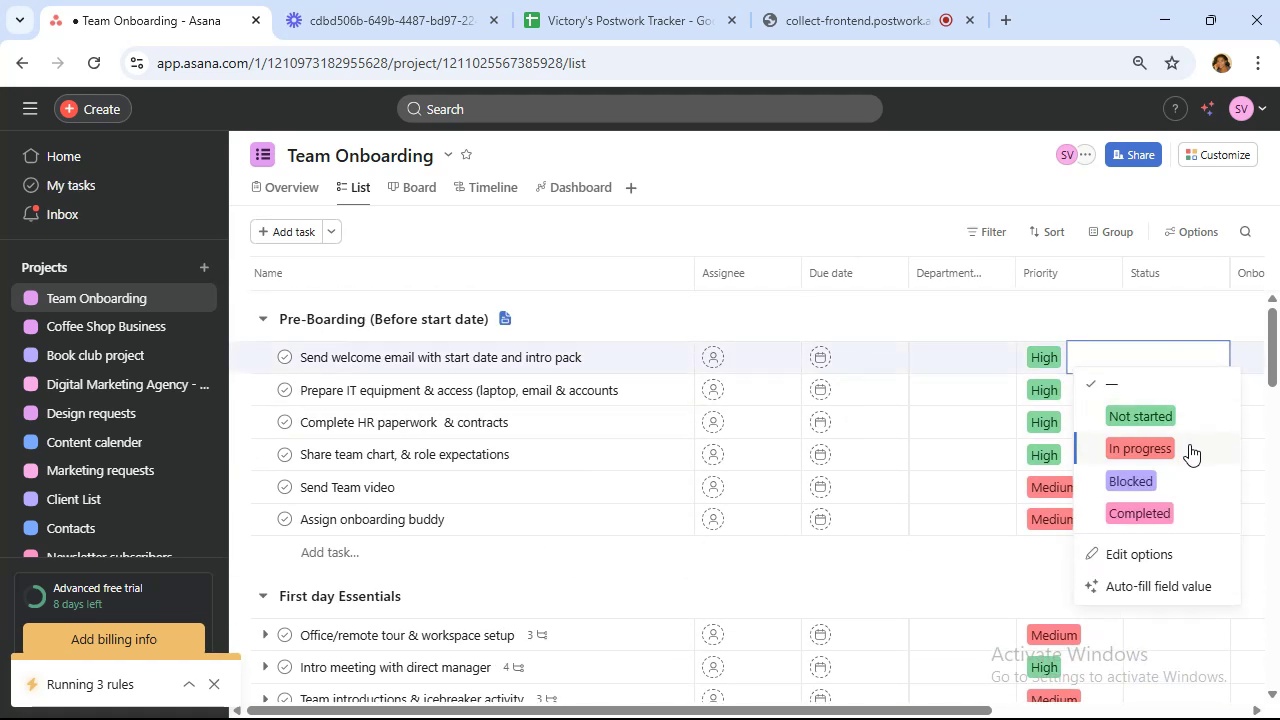 
left_click([1190, 444])
 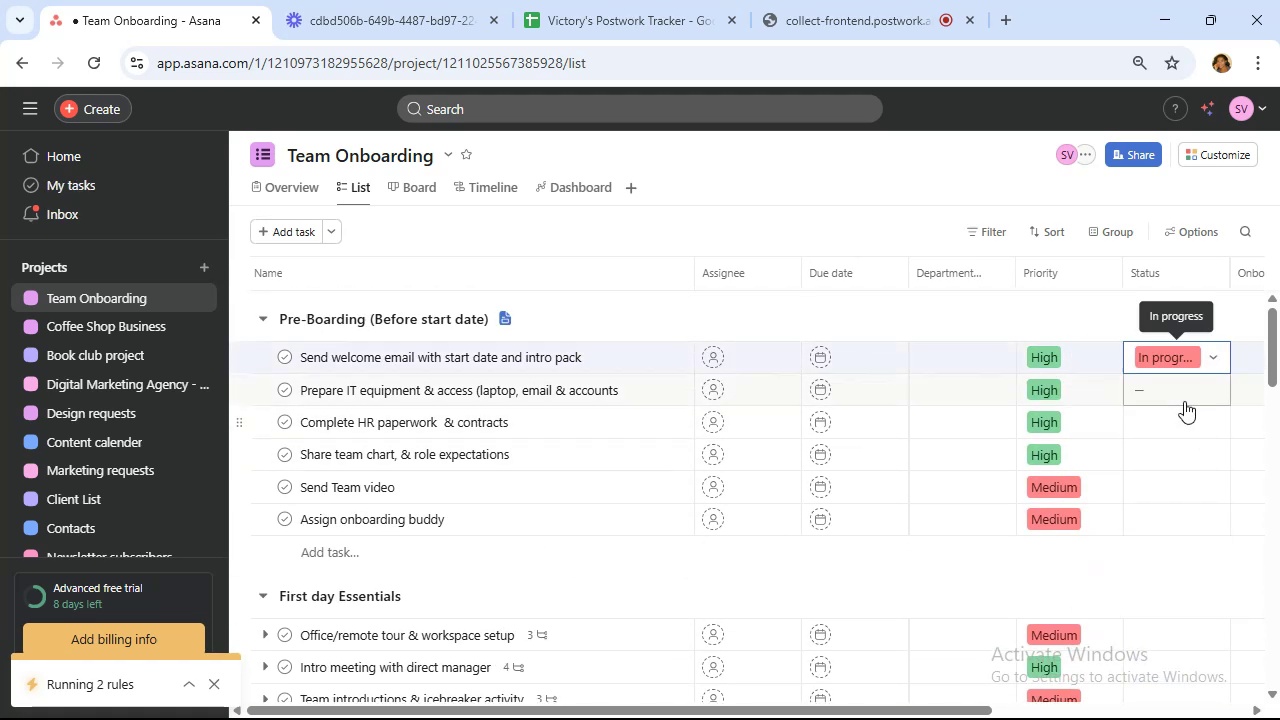 
left_click([1184, 396])
 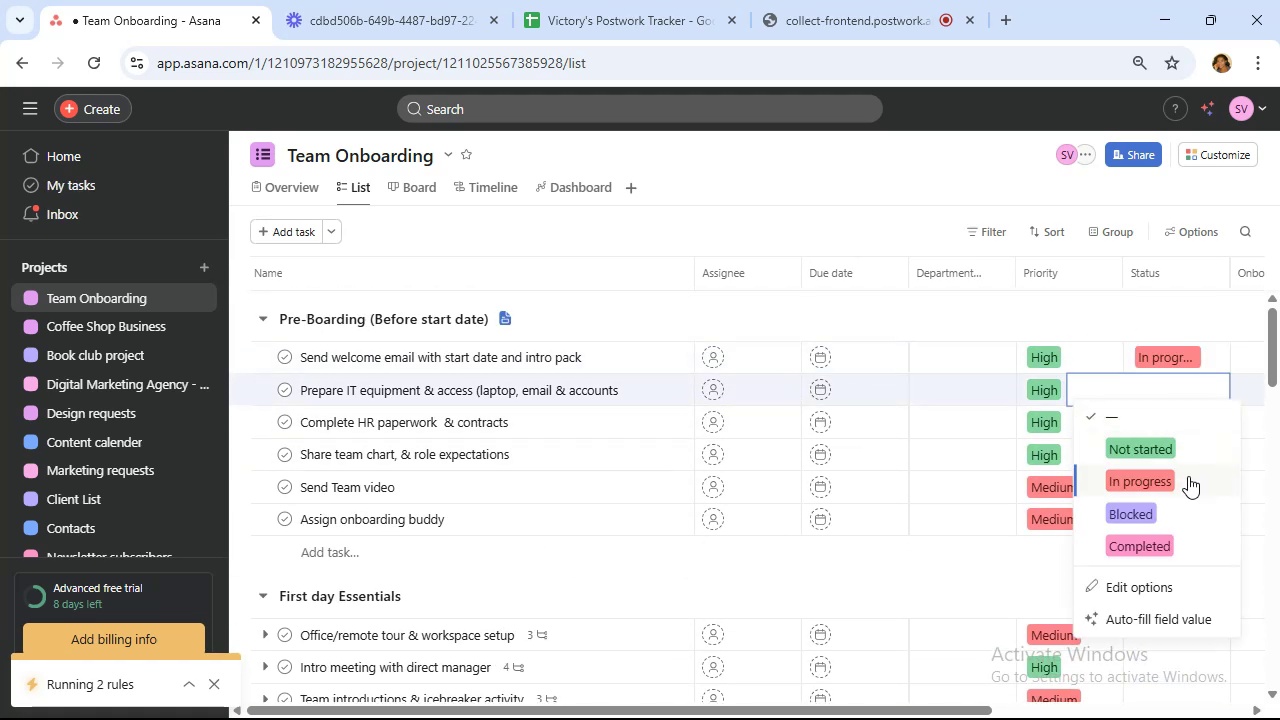 
left_click([1188, 476])
 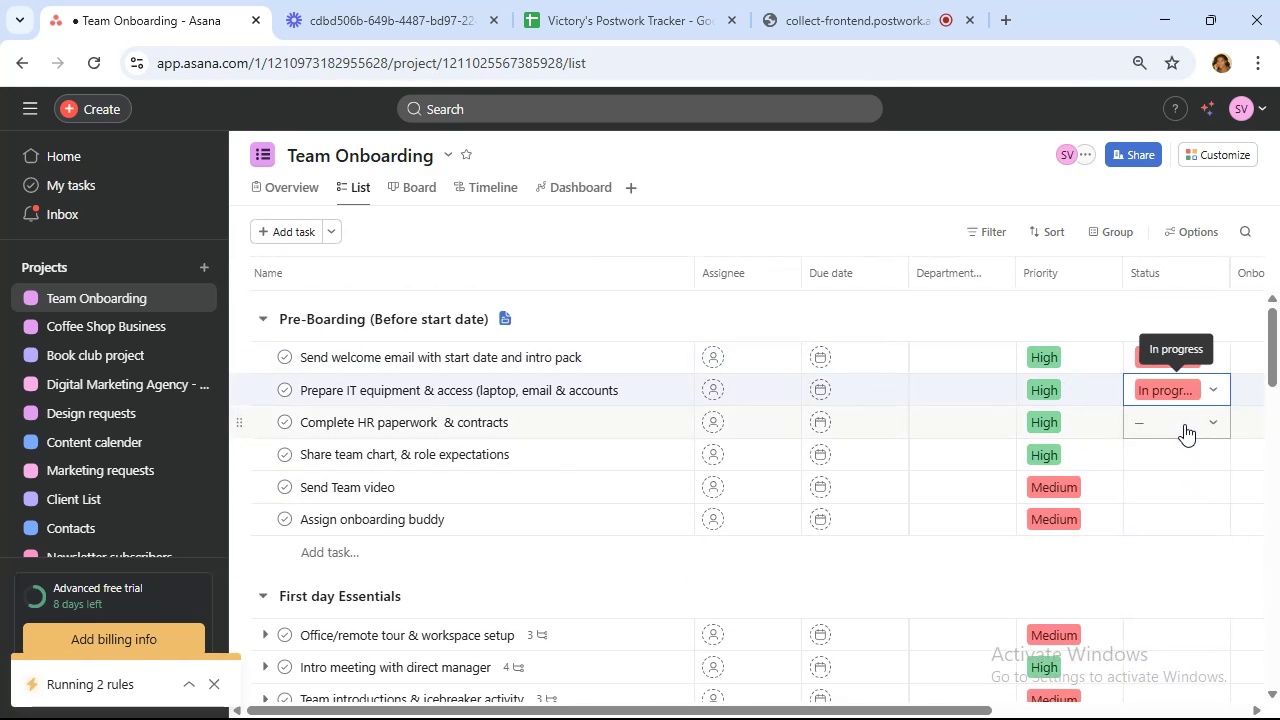 
left_click([1184, 426])
 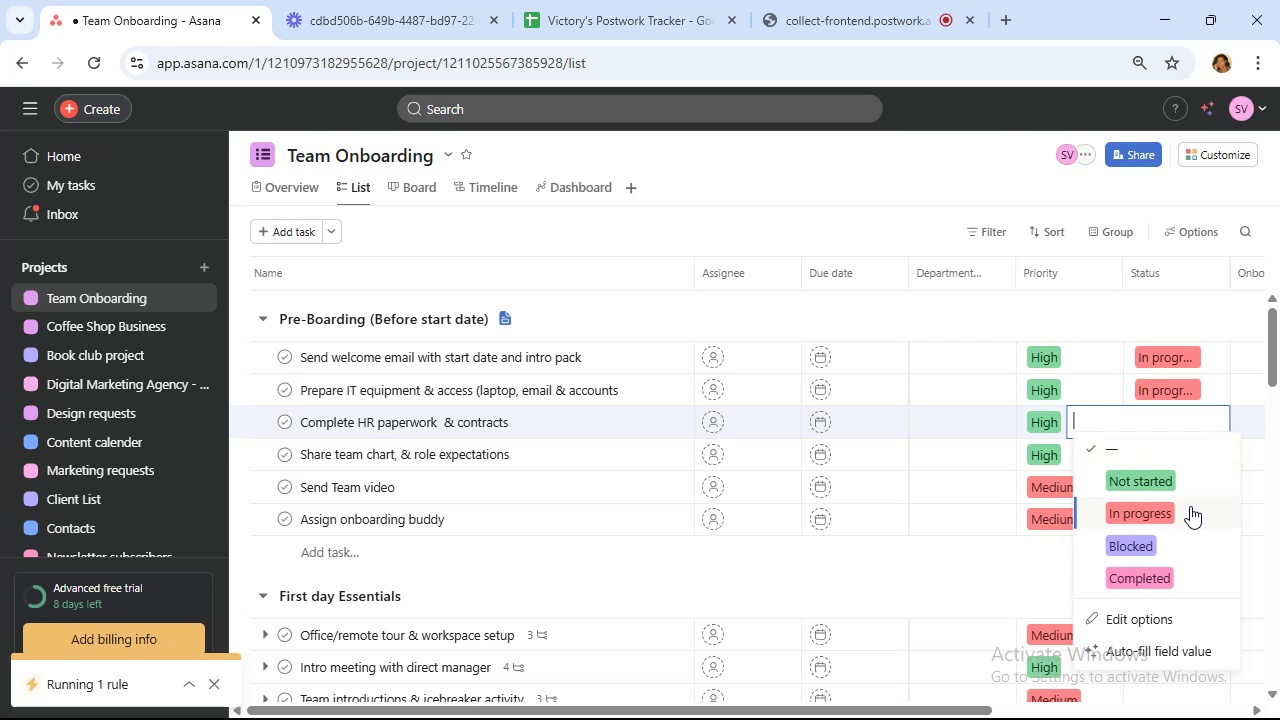 
left_click([1190, 506])
 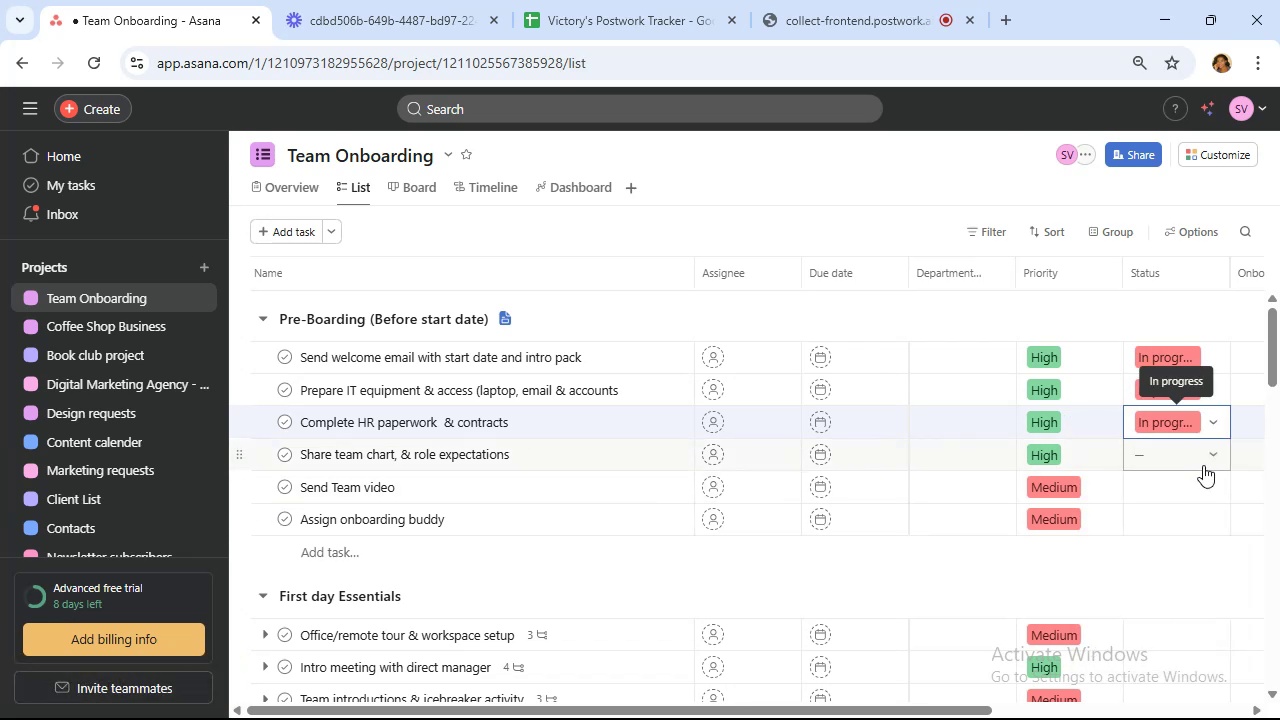 
left_click([1201, 462])
 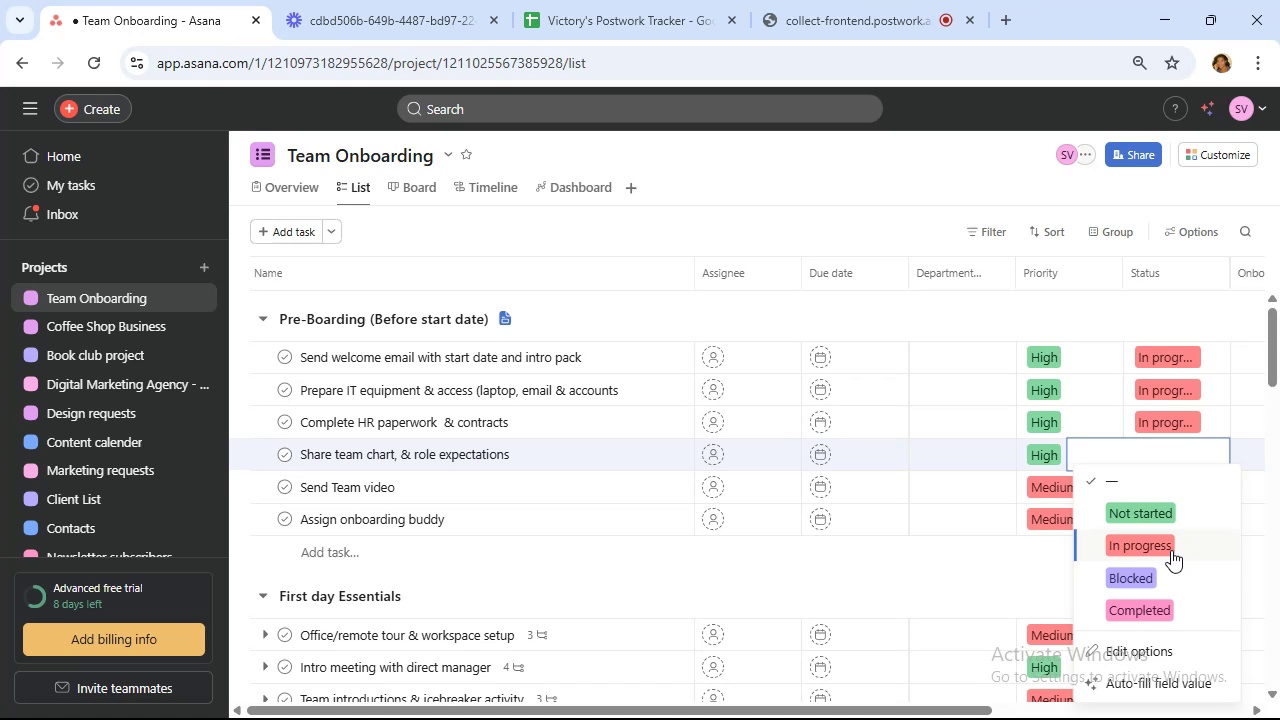 
wait(10.07)
 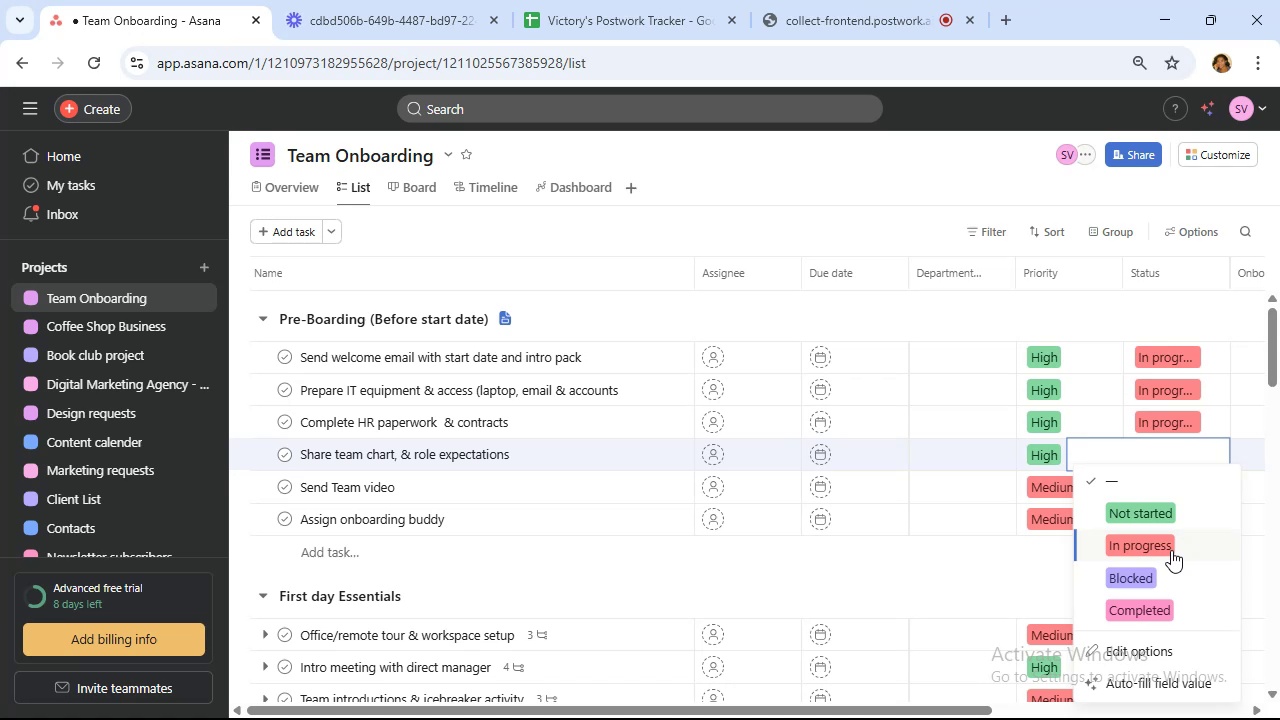 
left_click([1164, 319])
 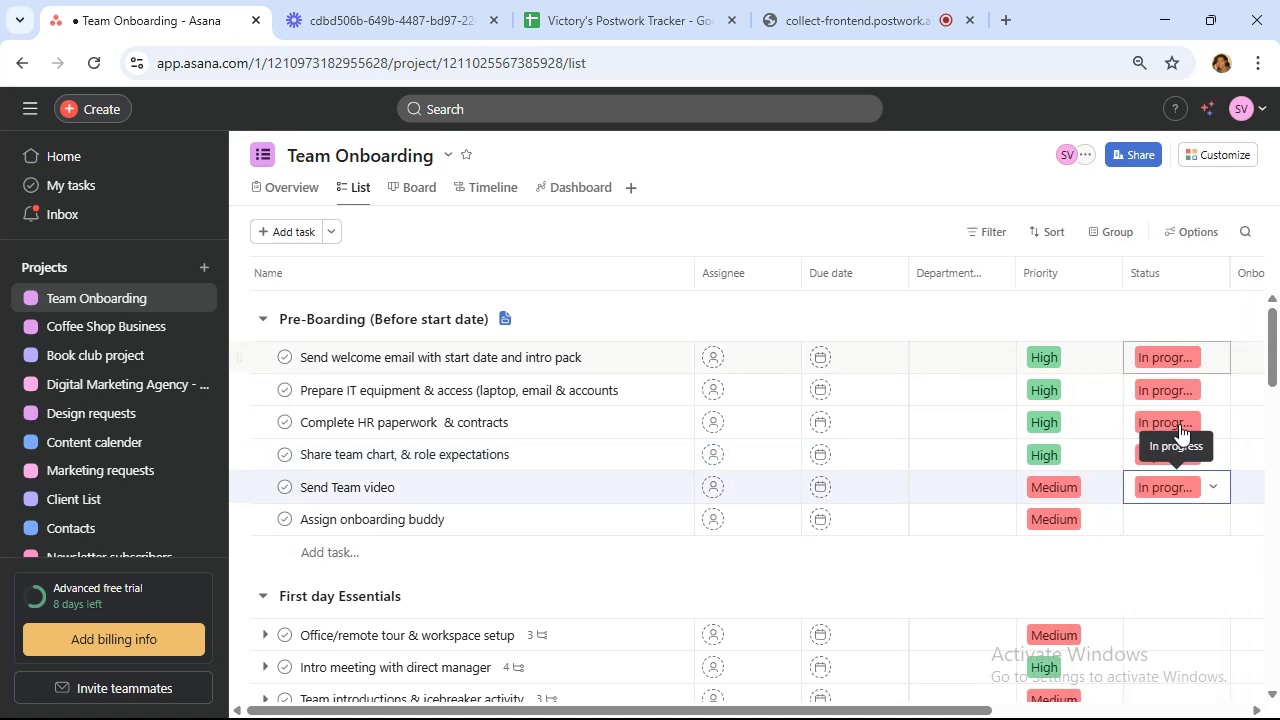 
mouse_move([1183, 484])
 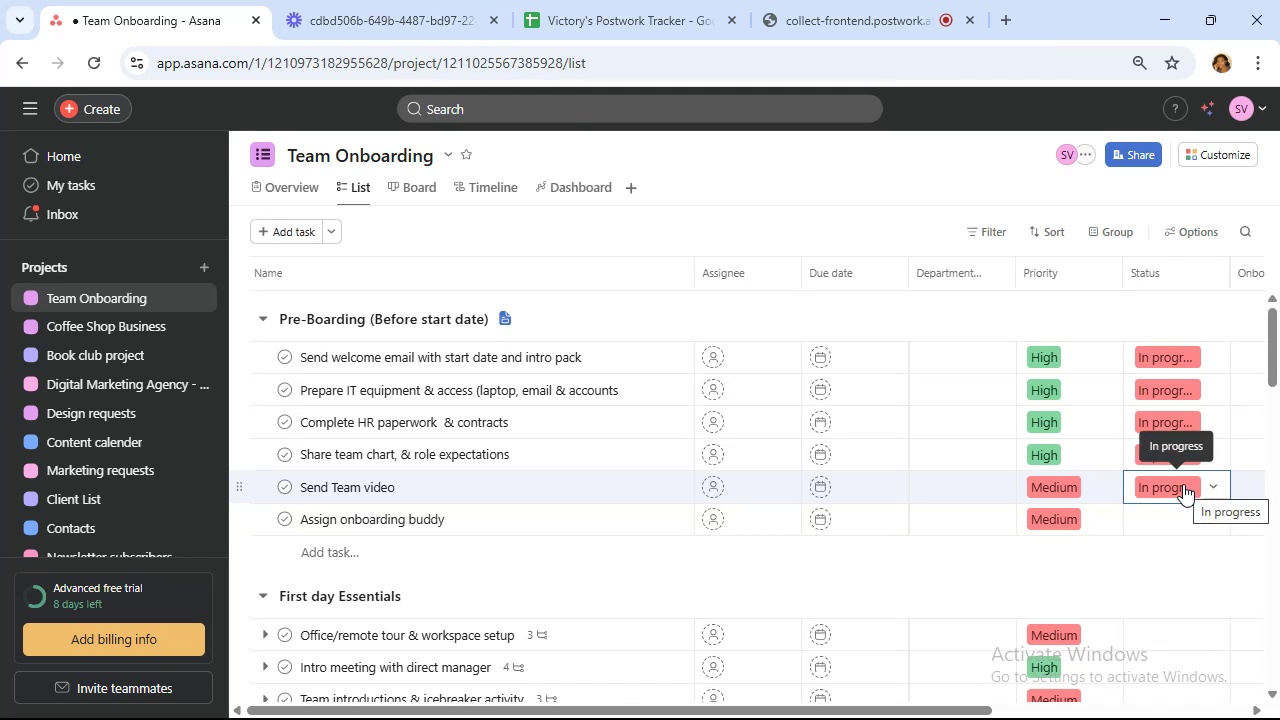 
left_click([1183, 484])
 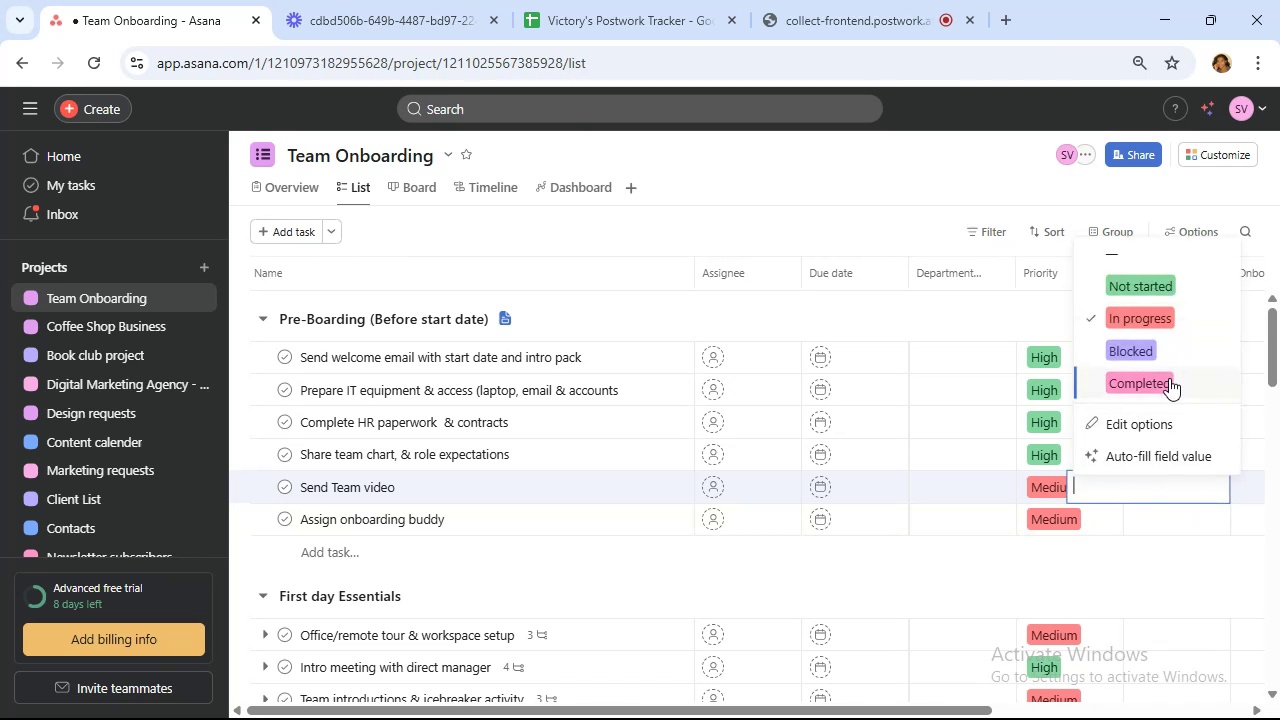 
left_click([1169, 378])
 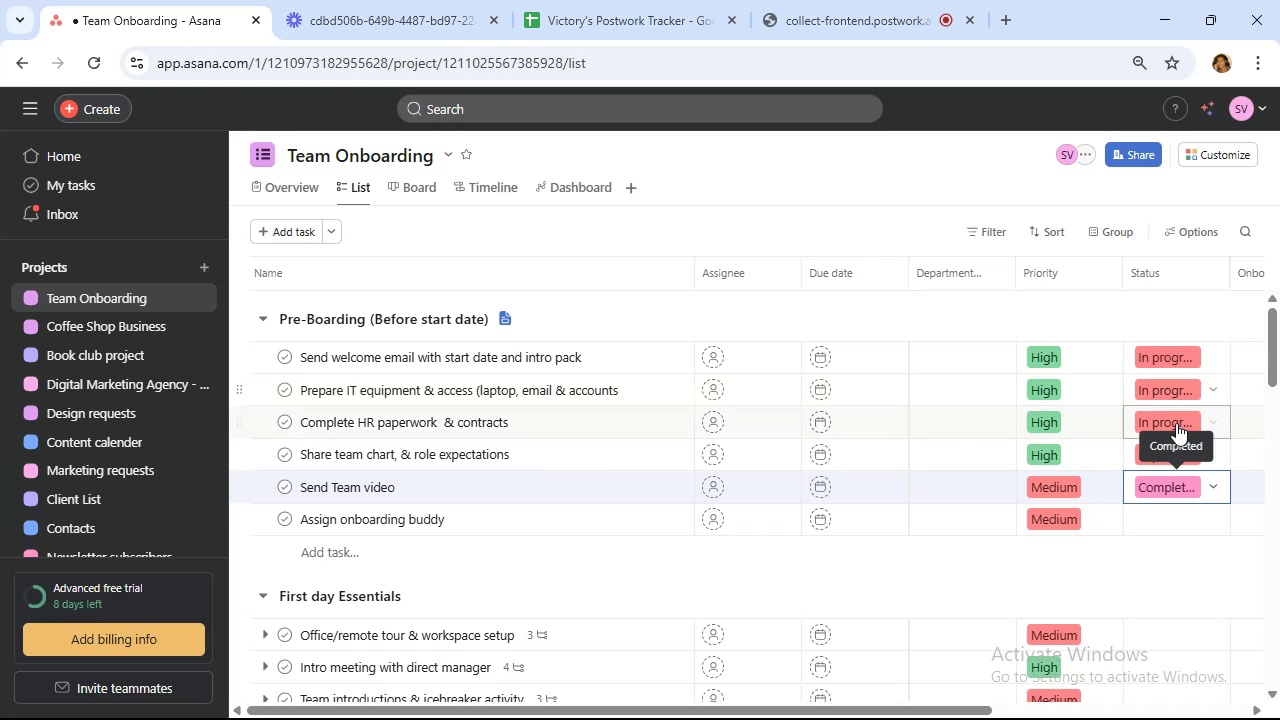 
wait(6.75)
 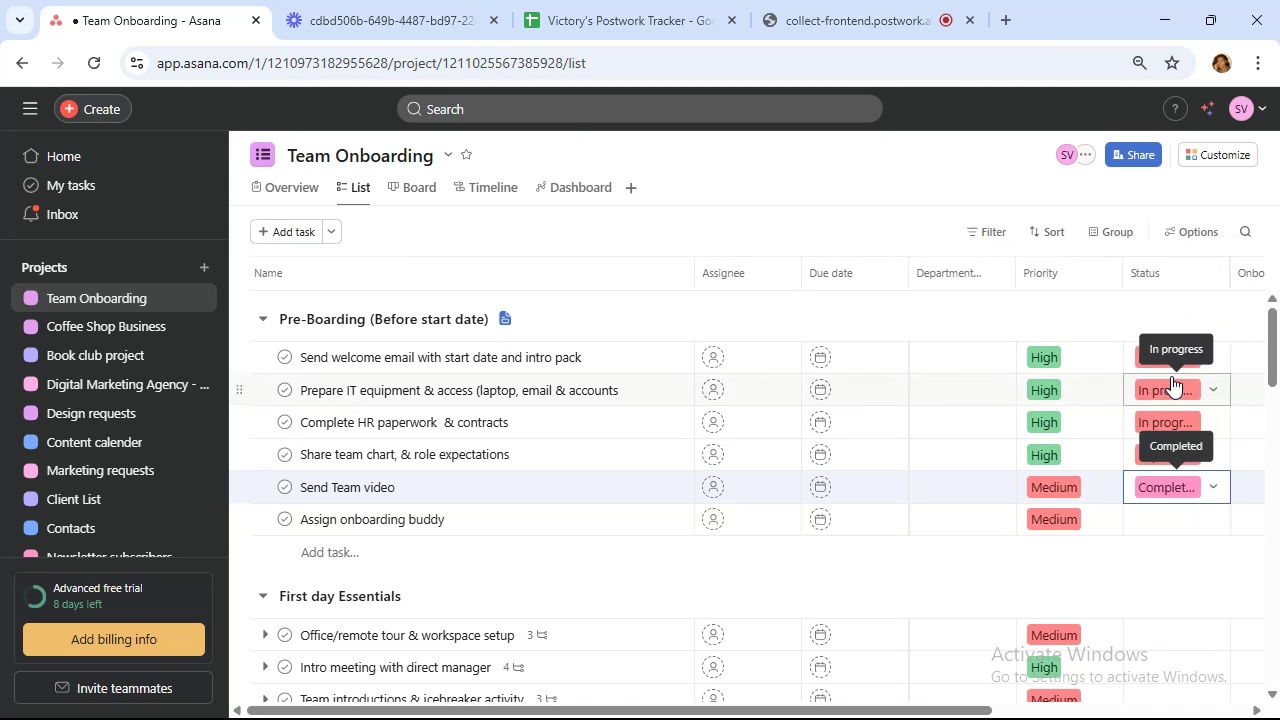 
left_click([1169, 514])
 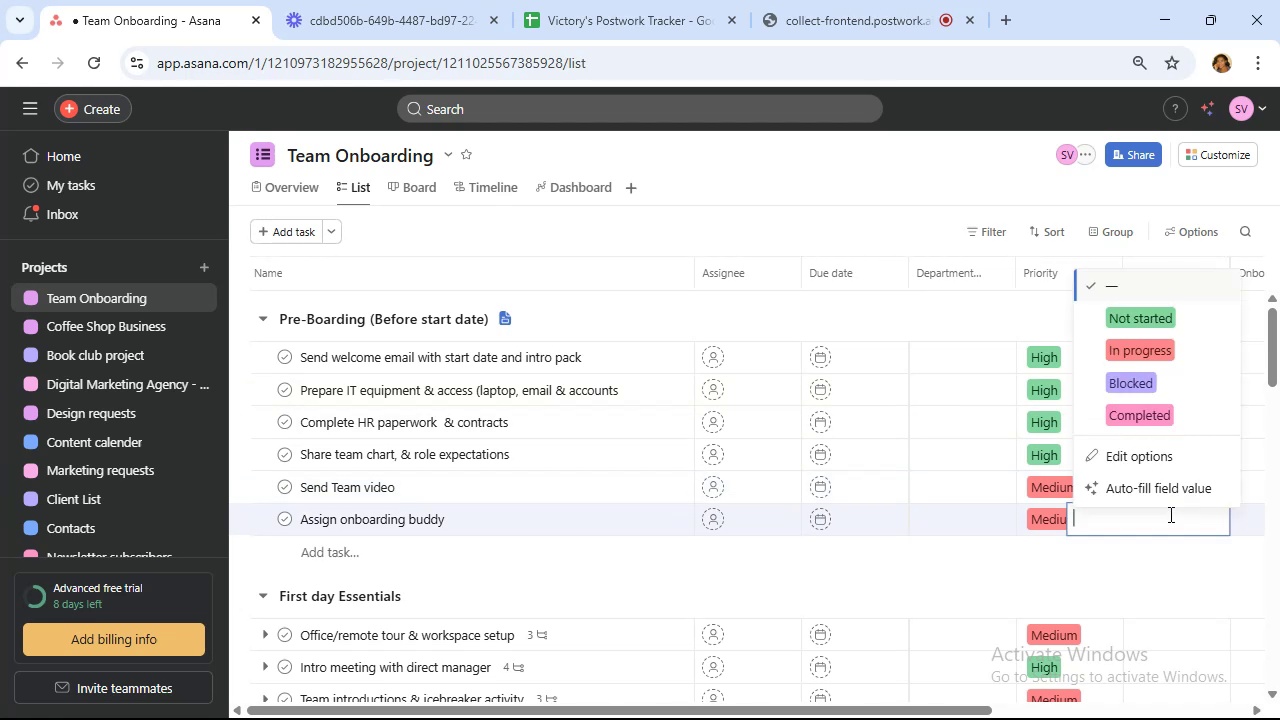 
left_click([1159, 417])
 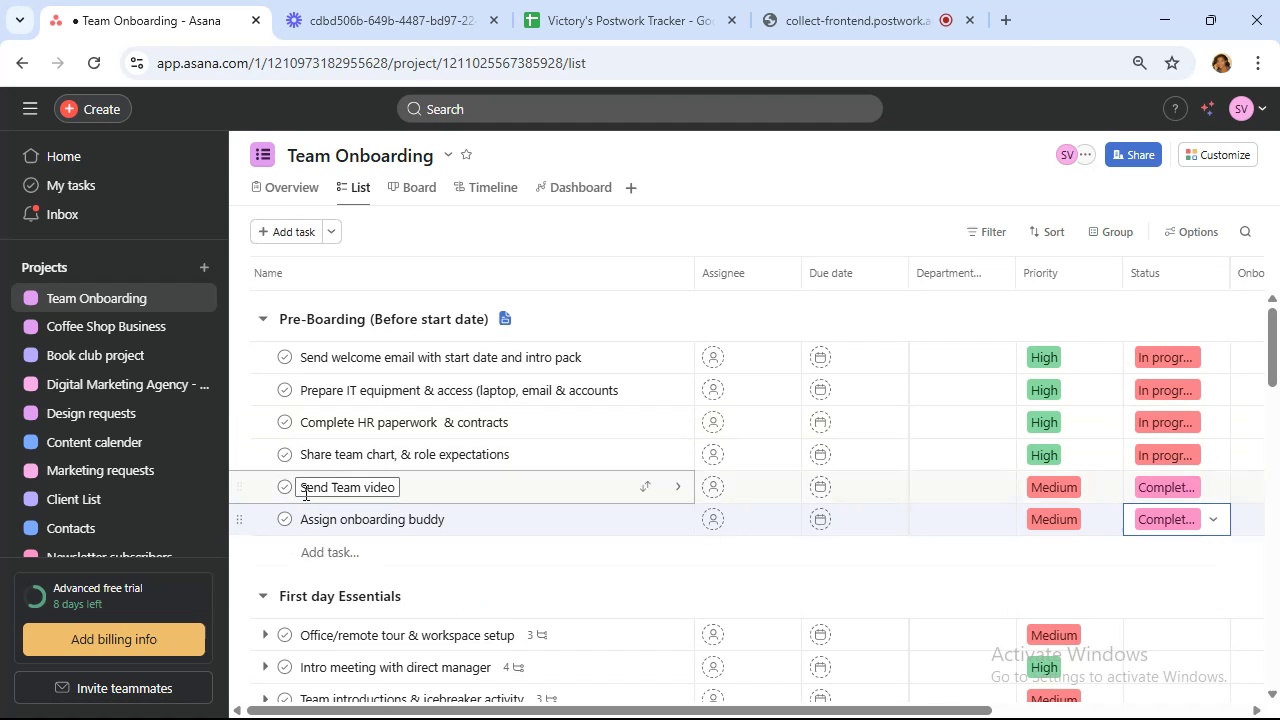 
left_click([278, 490])
 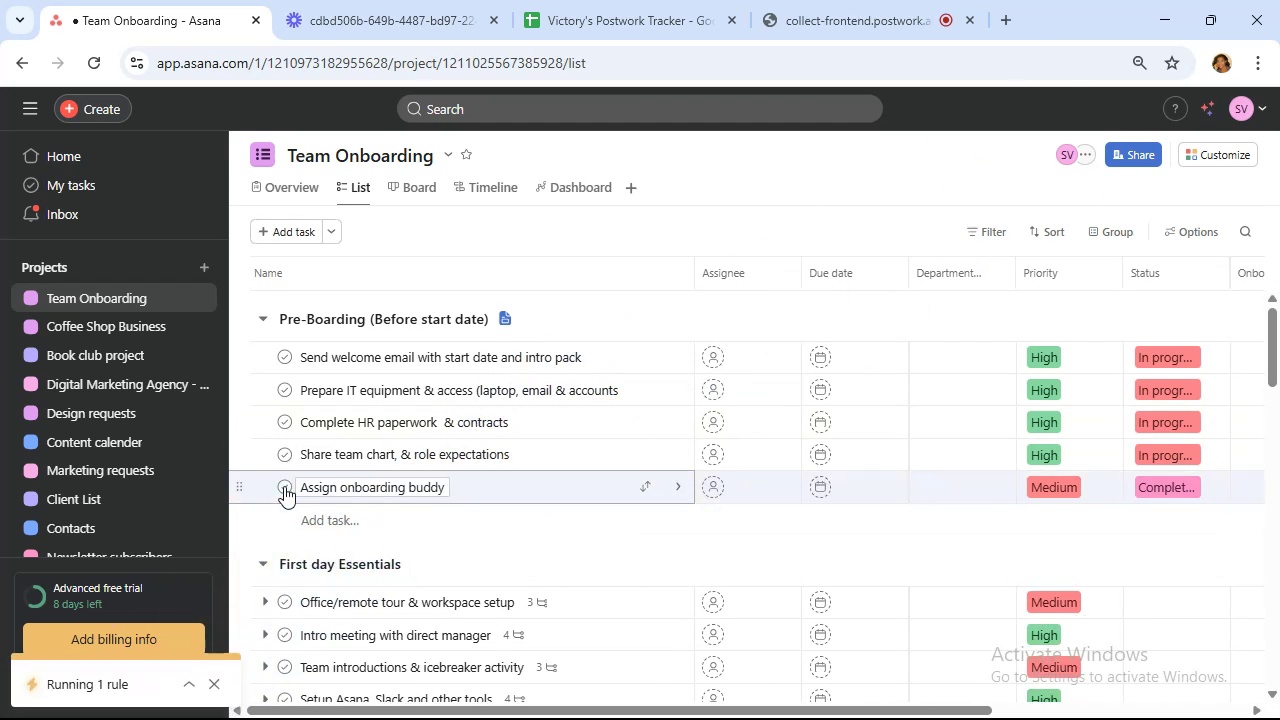 
left_click([284, 486])
 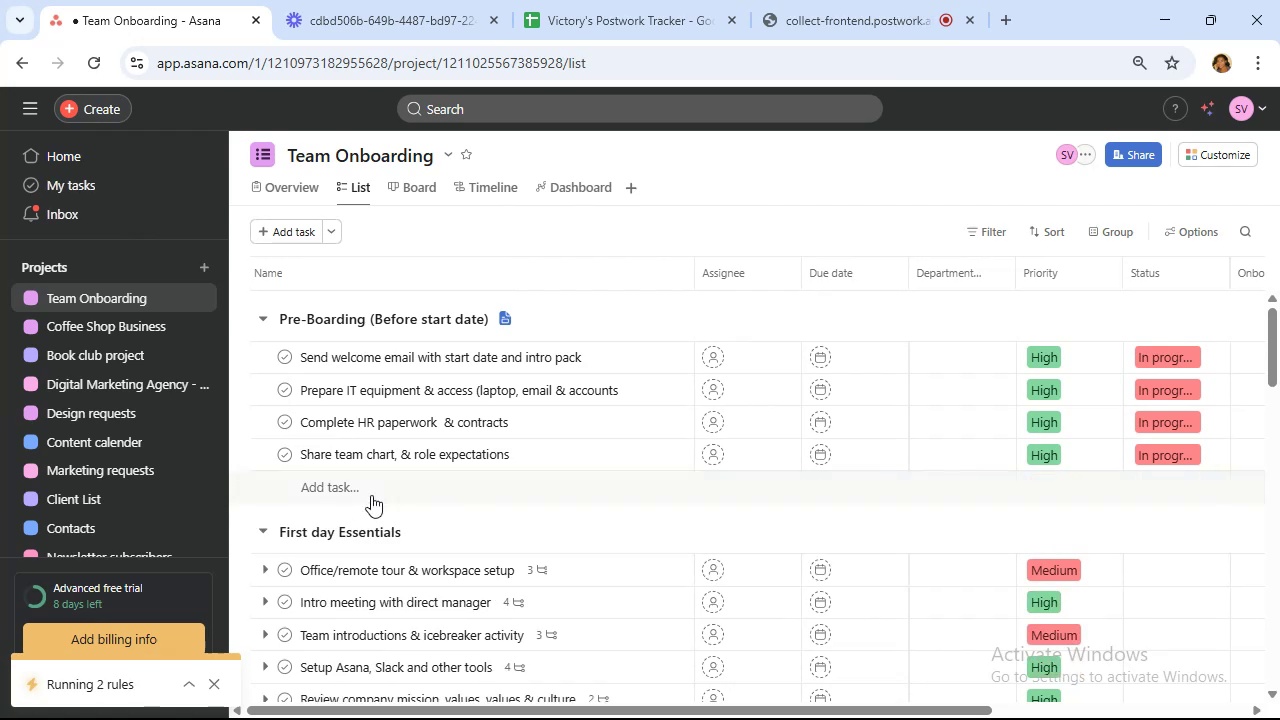 
wait(5.98)
 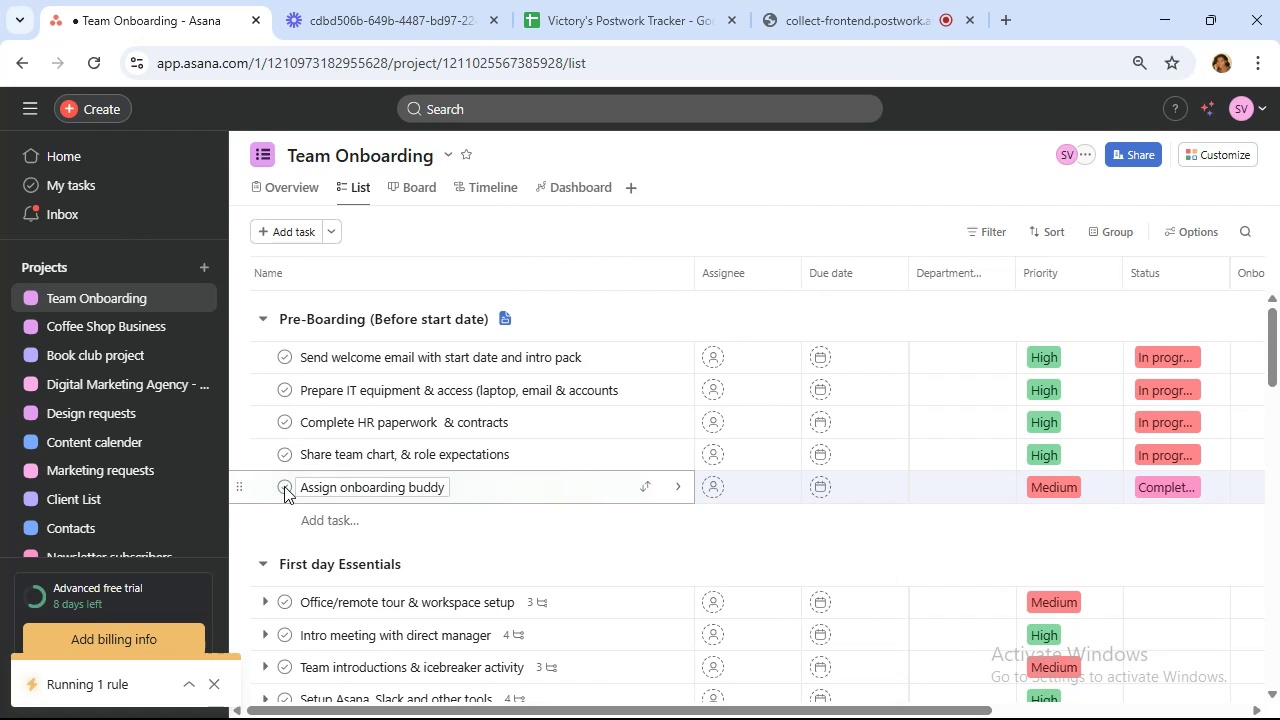 
scroll: coordinate [676, 493], scroll_direction: down, amount: 23.0
 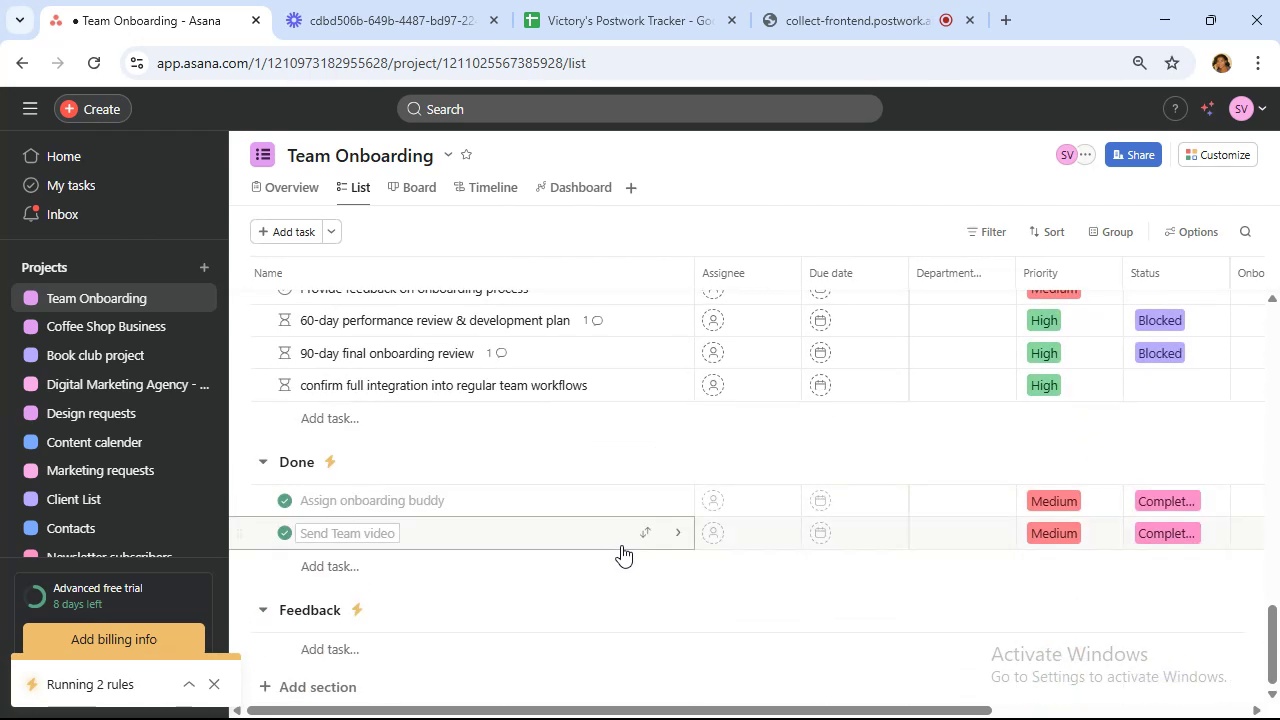 
scroll: coordinate [611, 511], scroll_direction: up, amount: 20.0
 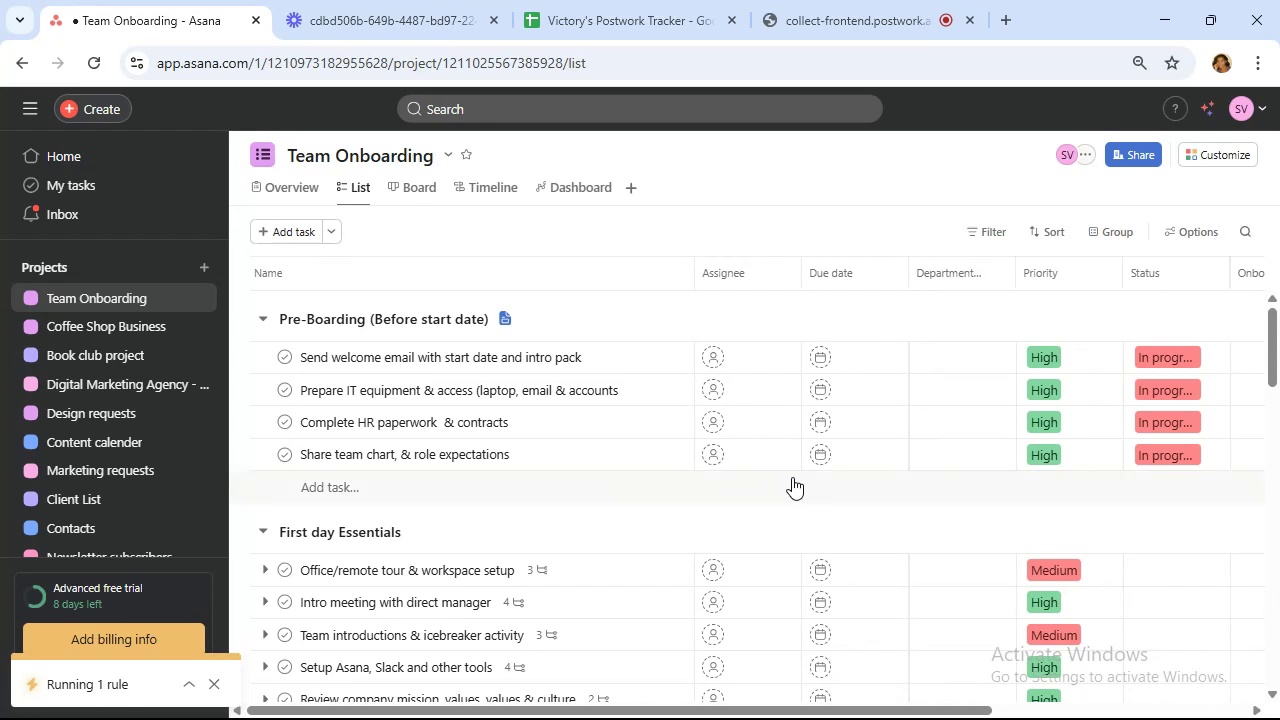 
scroll: coordinate [798, 473], scroll_direction: down, amount: 2.0
 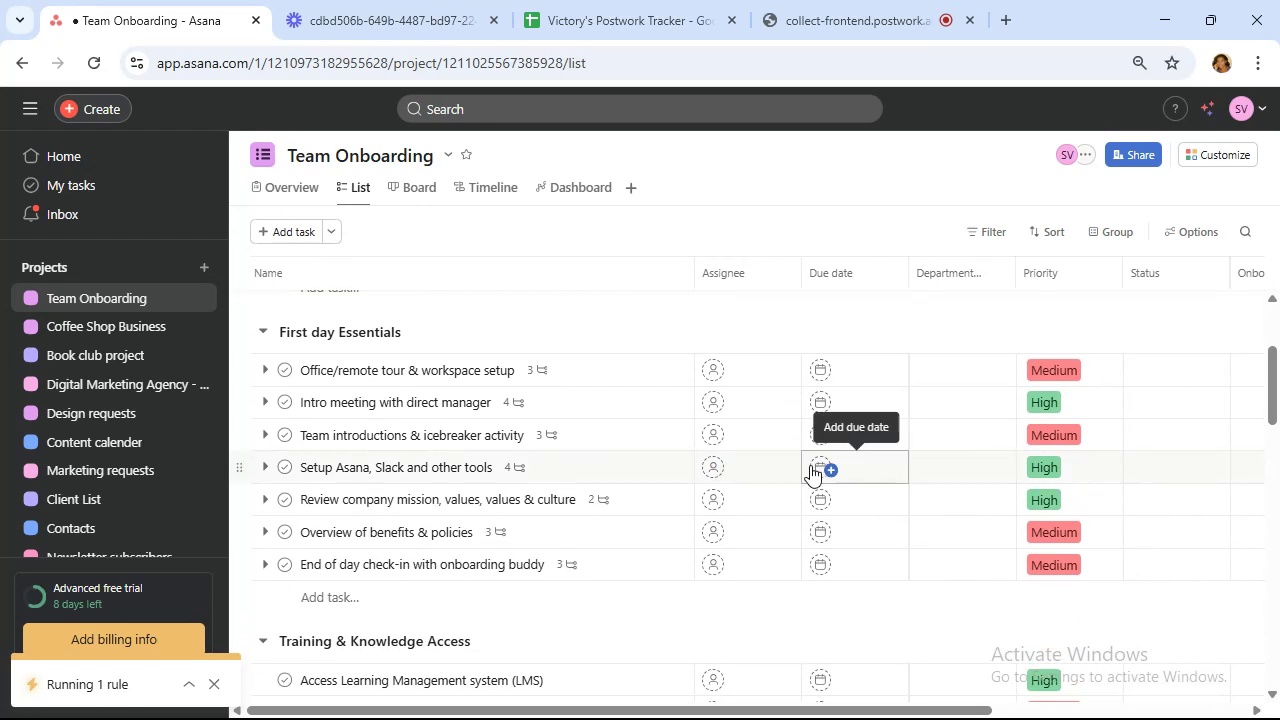 
scroll: coordinate [812, 463], scroll_direction: up, amount: 3.0
 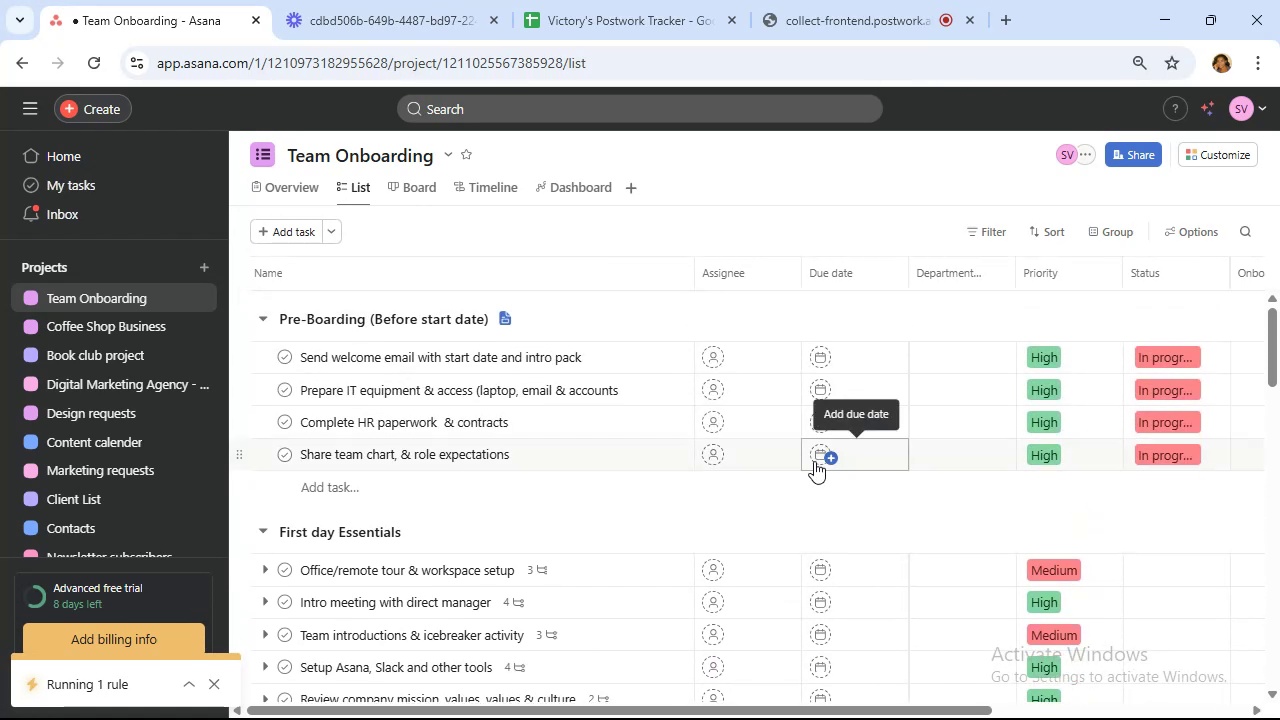 
scroll: coordinate [814, 461], scroll_direction: down, amount: 2.0
 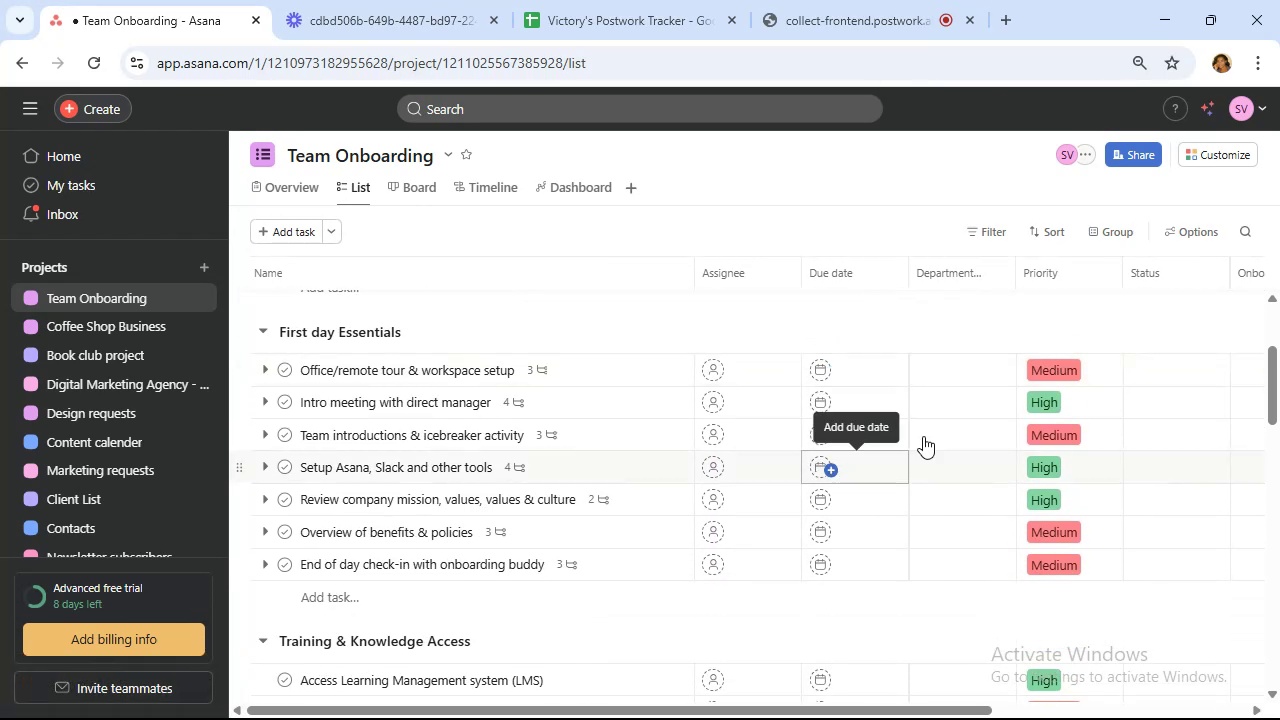 
left_click([1149, 364])
 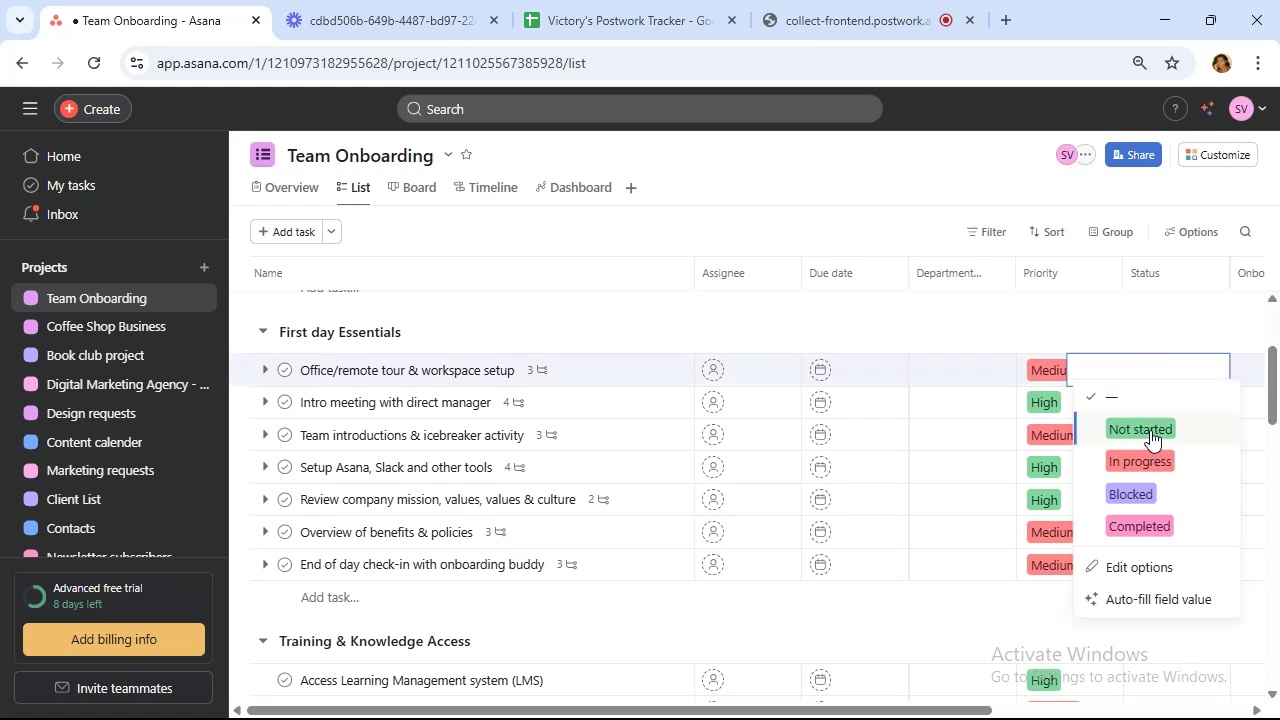 
left_click([1150, 430])
 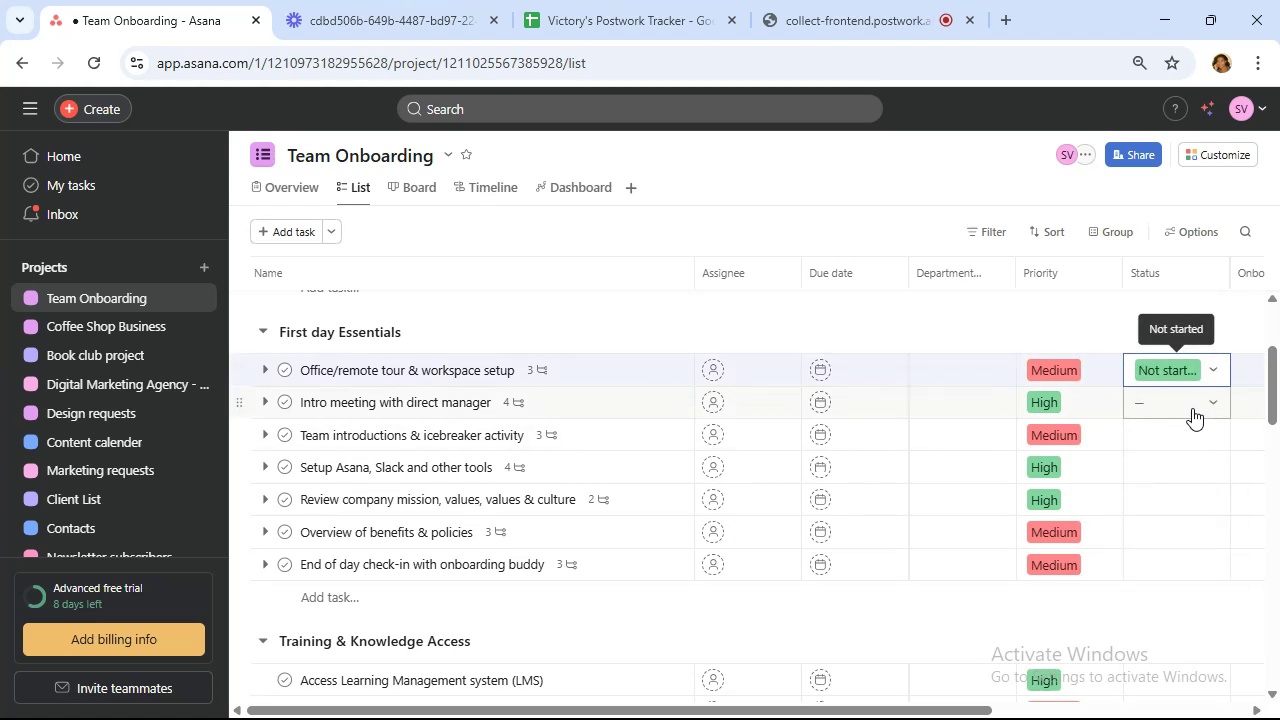 
left_click([1192, 403])
 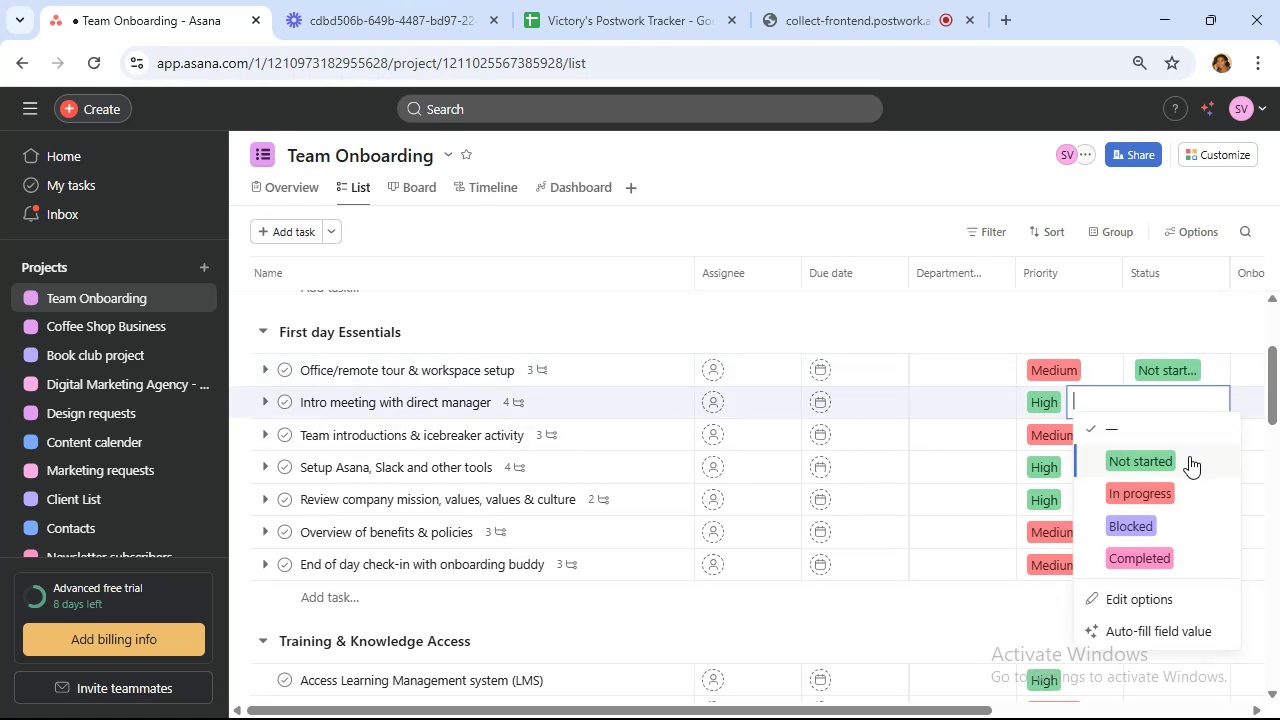 
left_click([1189, 456])
 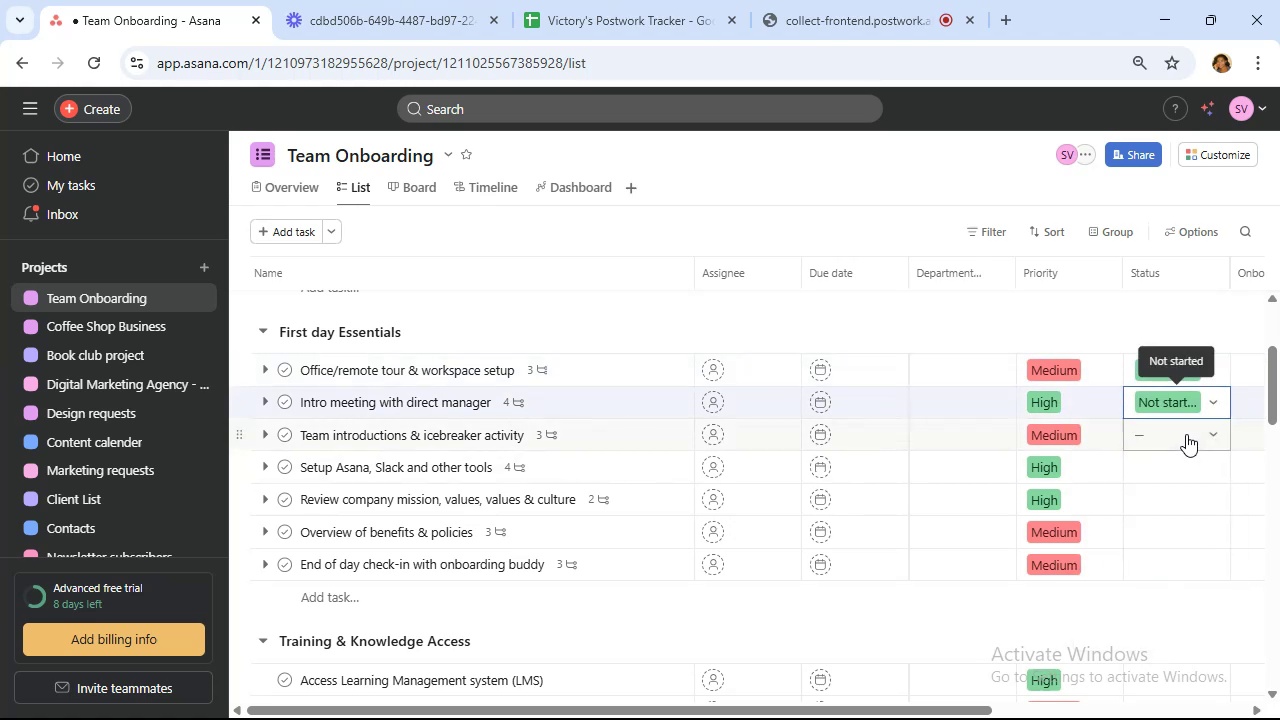 
left_click([1186, 434])
 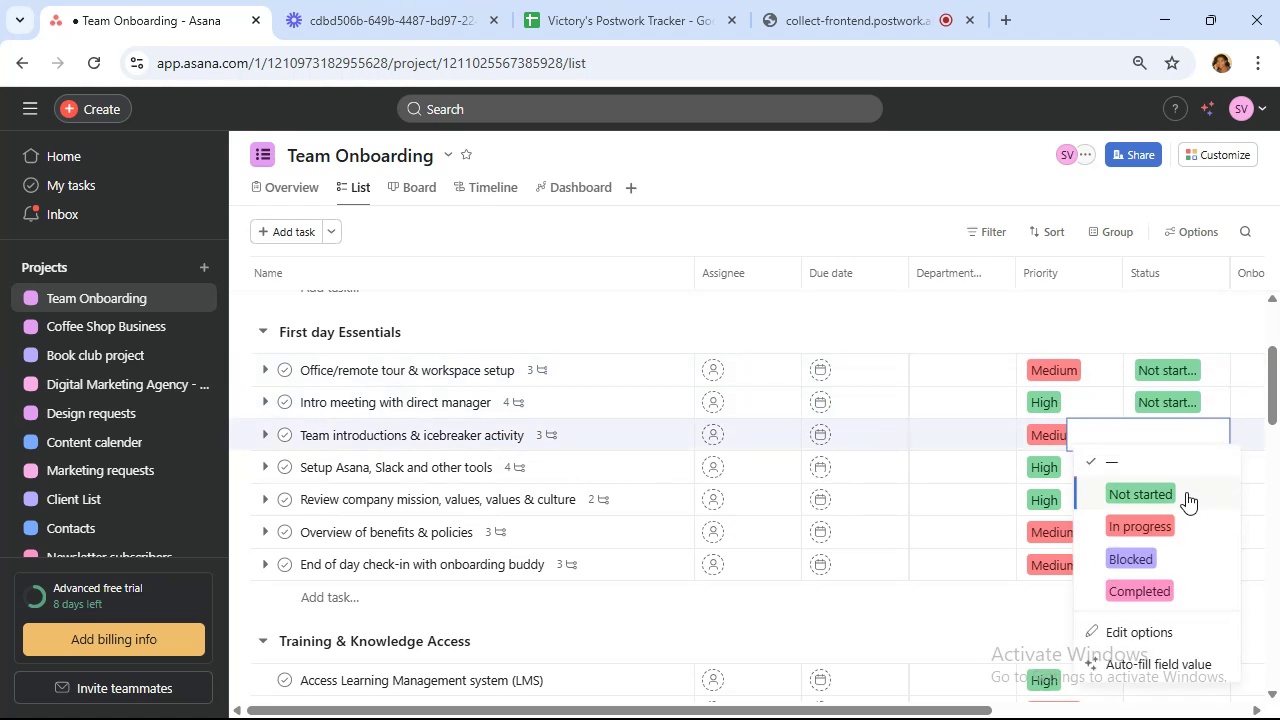 
left_click([1186, 491])
 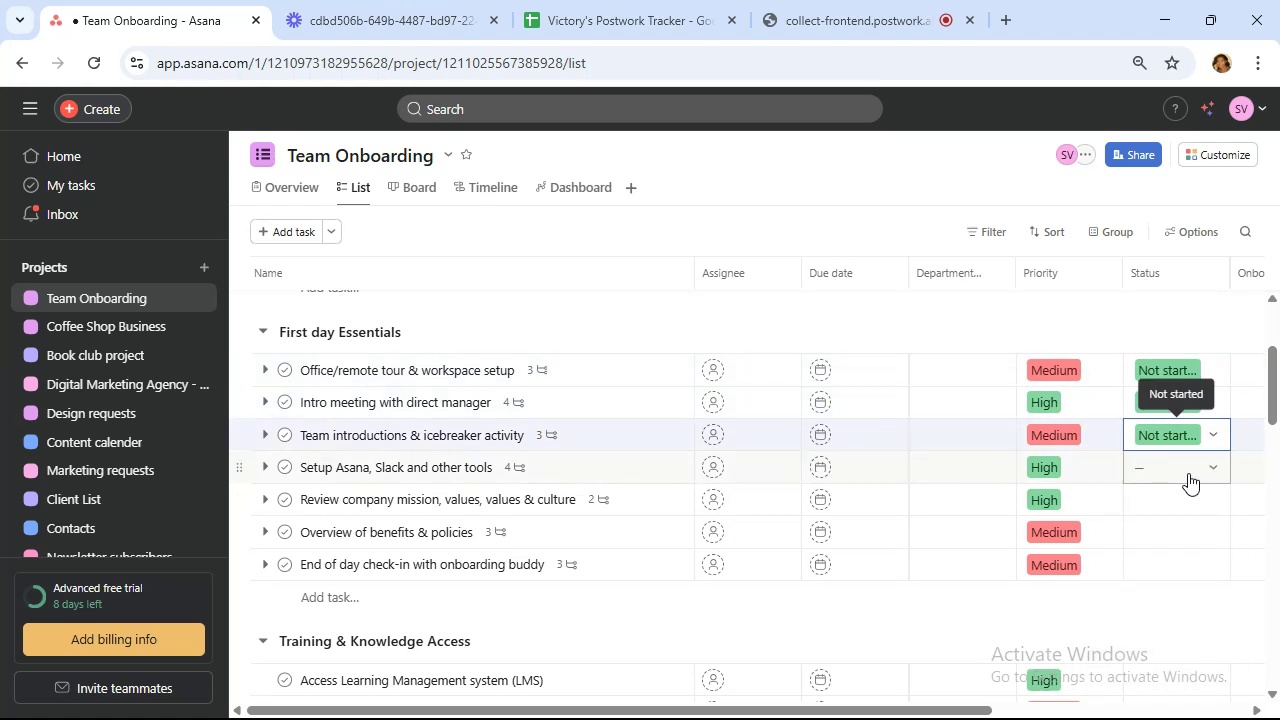 
left_click([1188, 473])
 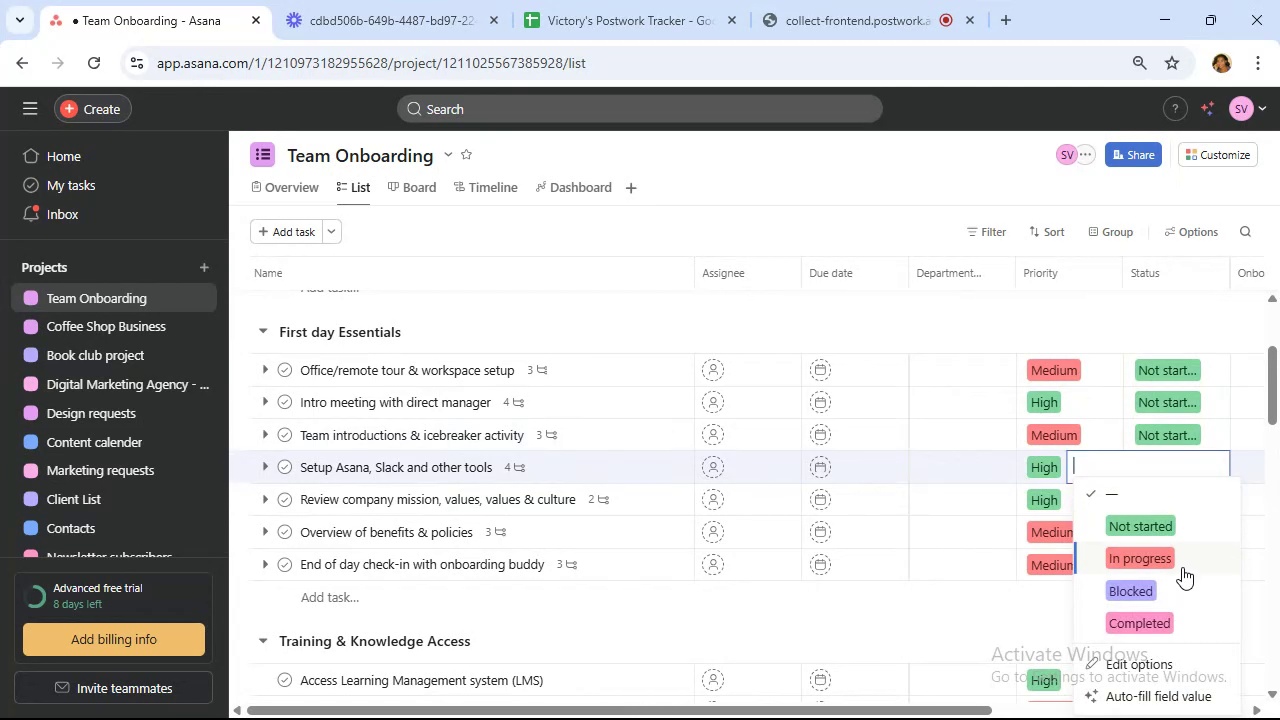 
left_click([1181, 564])
 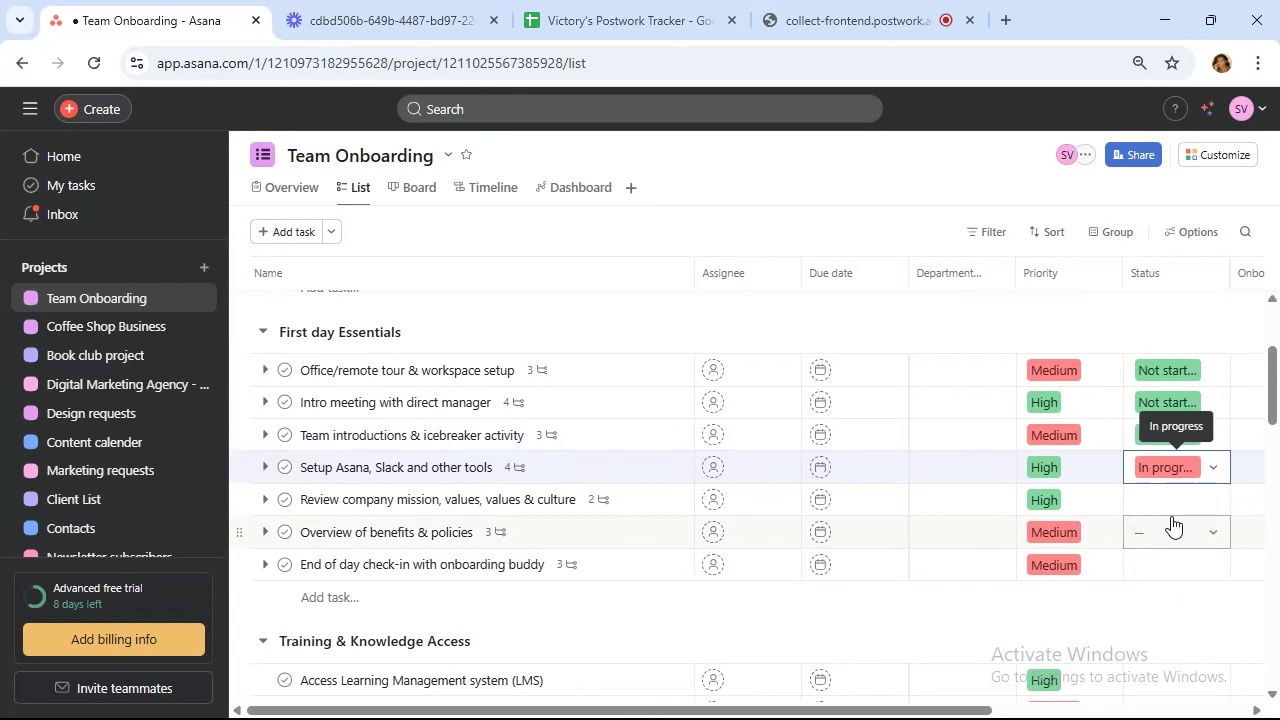 
left_click([1169, 502])
 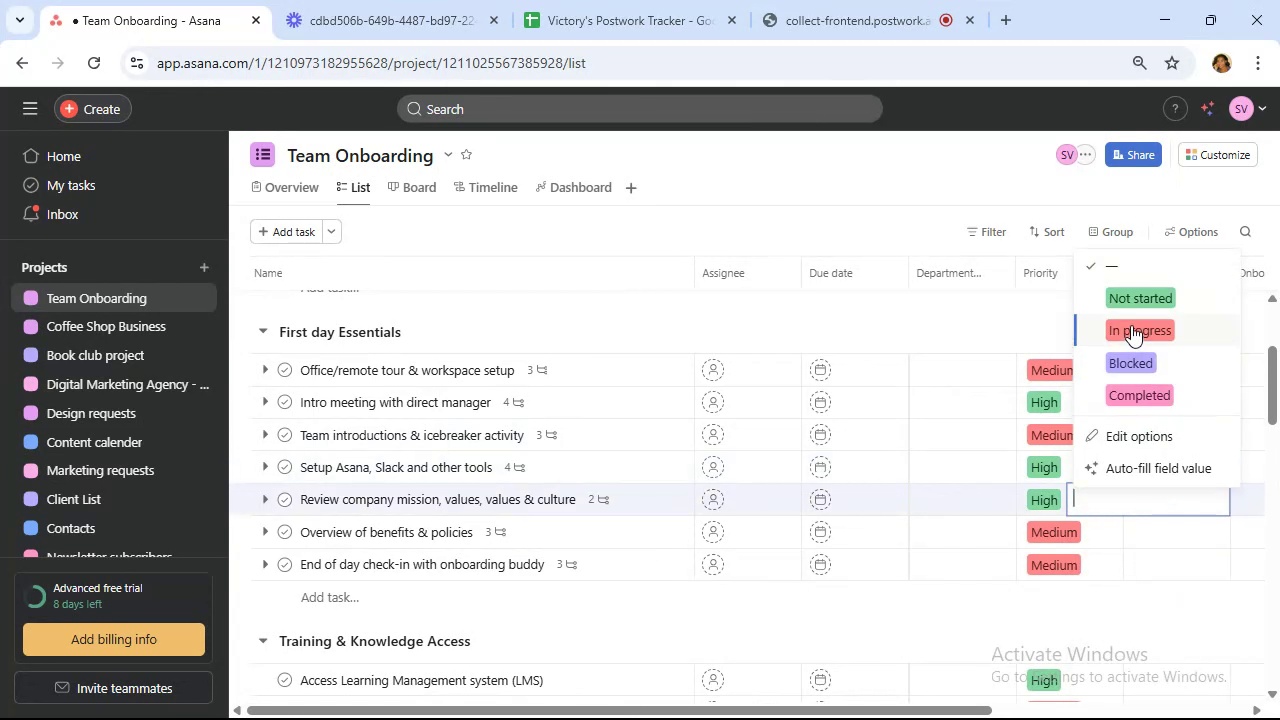 
left_click([1131, 325])
 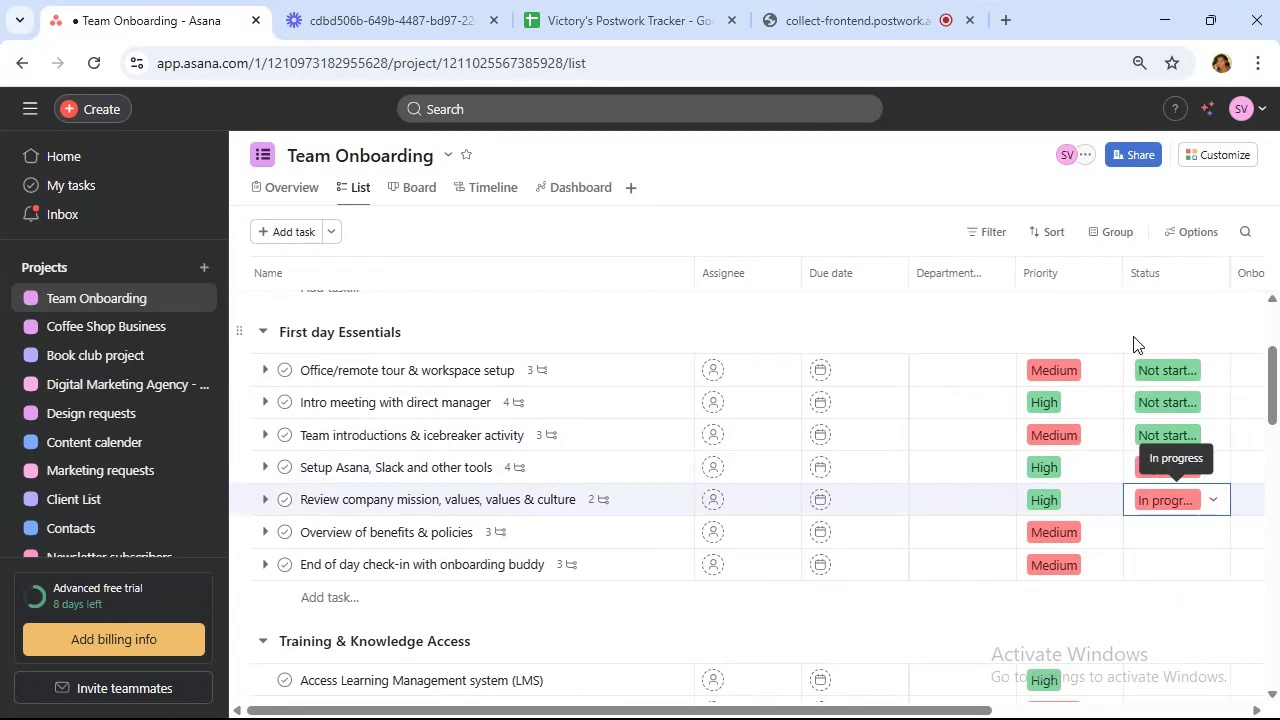 
mouse_move([1177, 489])
 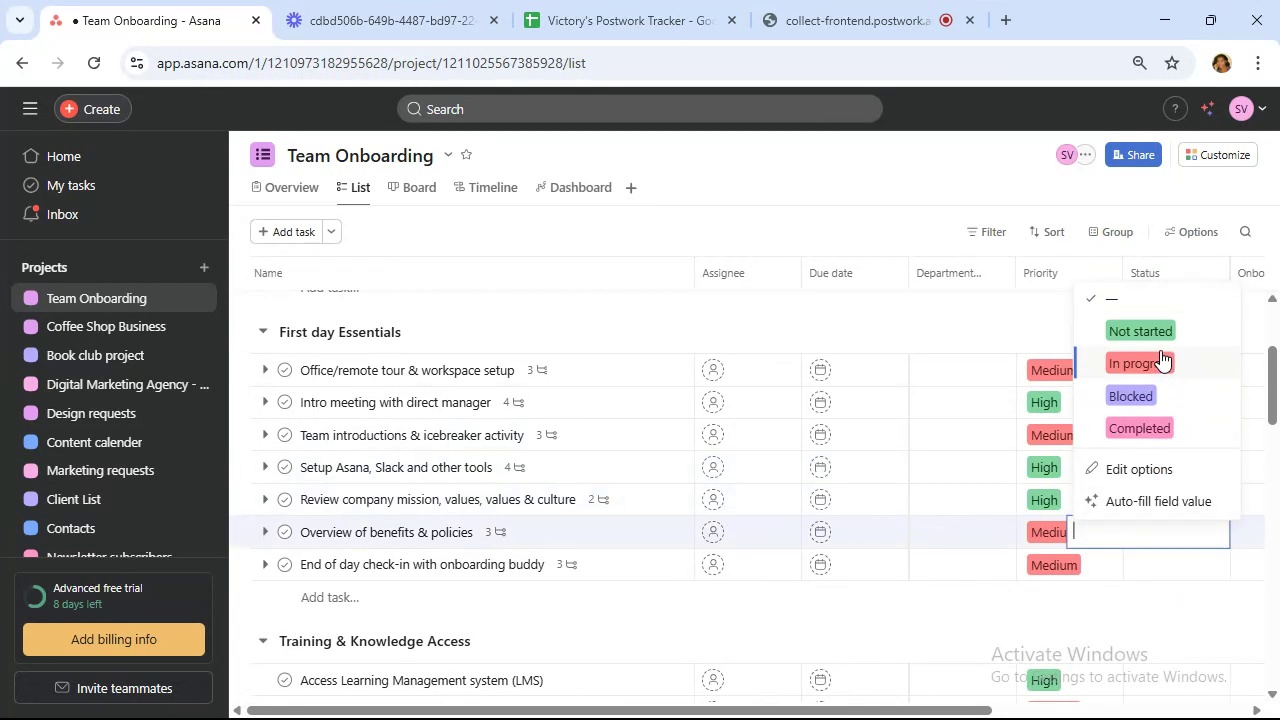 
left_click([1160, 351])
 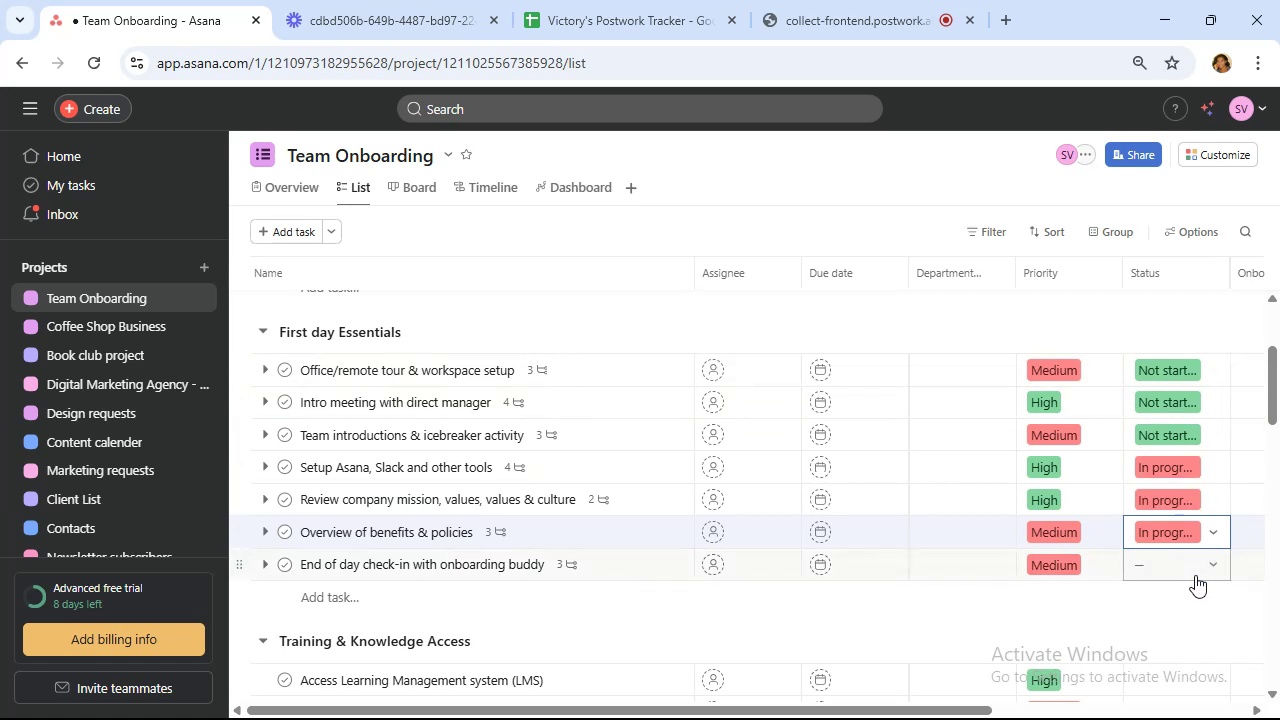 
left_click([1194, 566])
 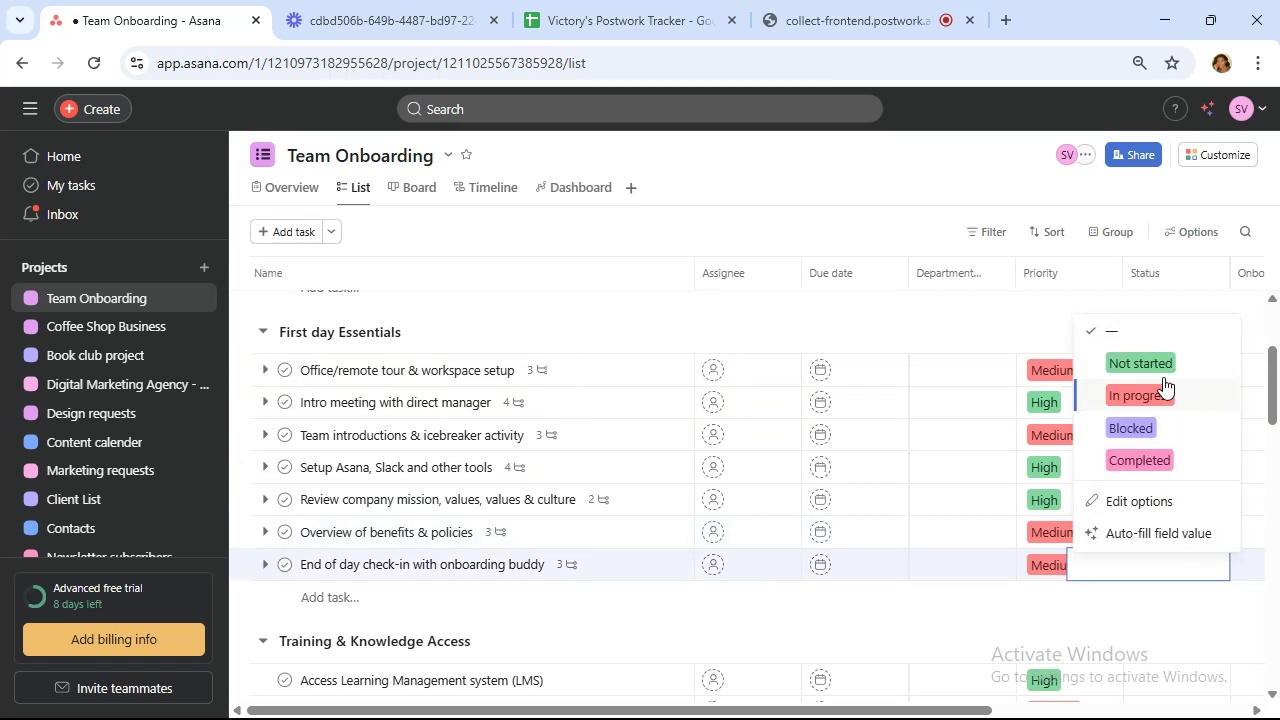 
left_click([1159, 366])
 